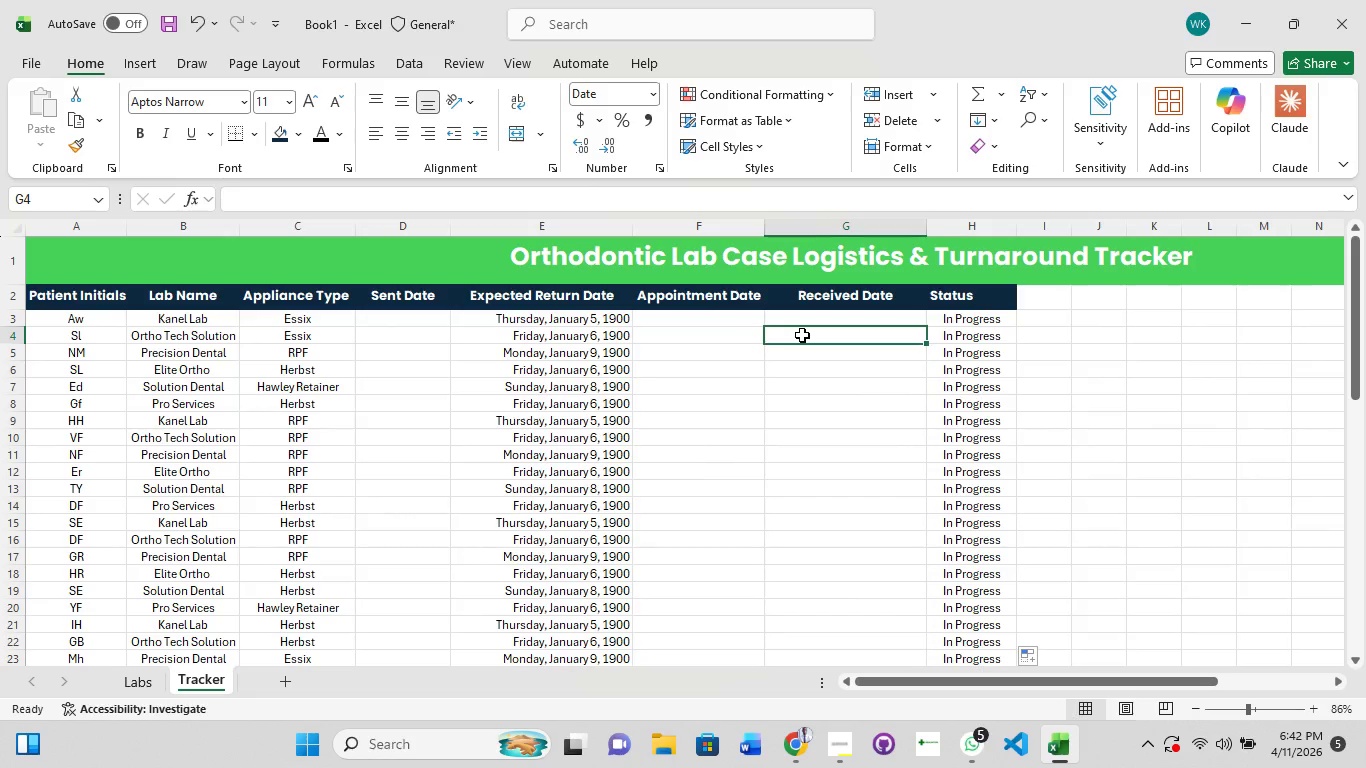 
left_click([802, 335])
 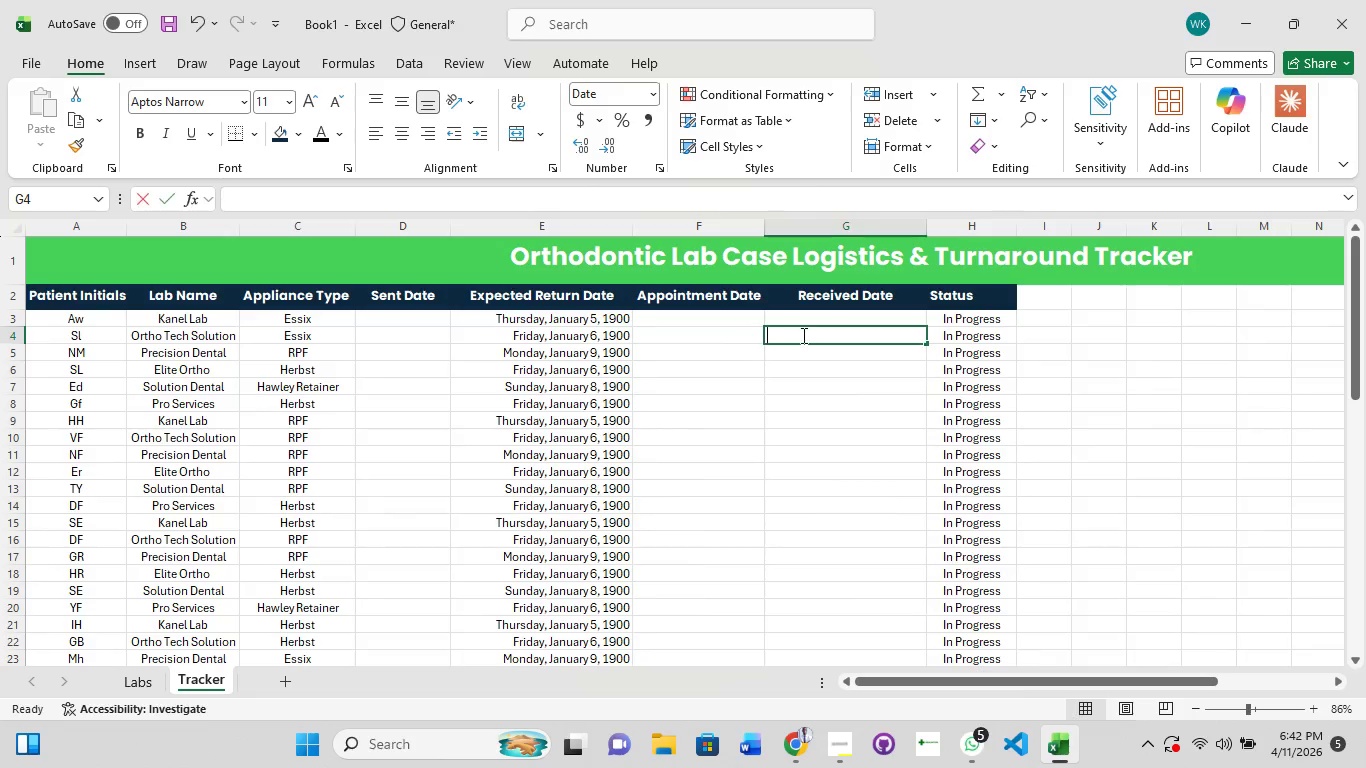 
triple_click([802, 335])
 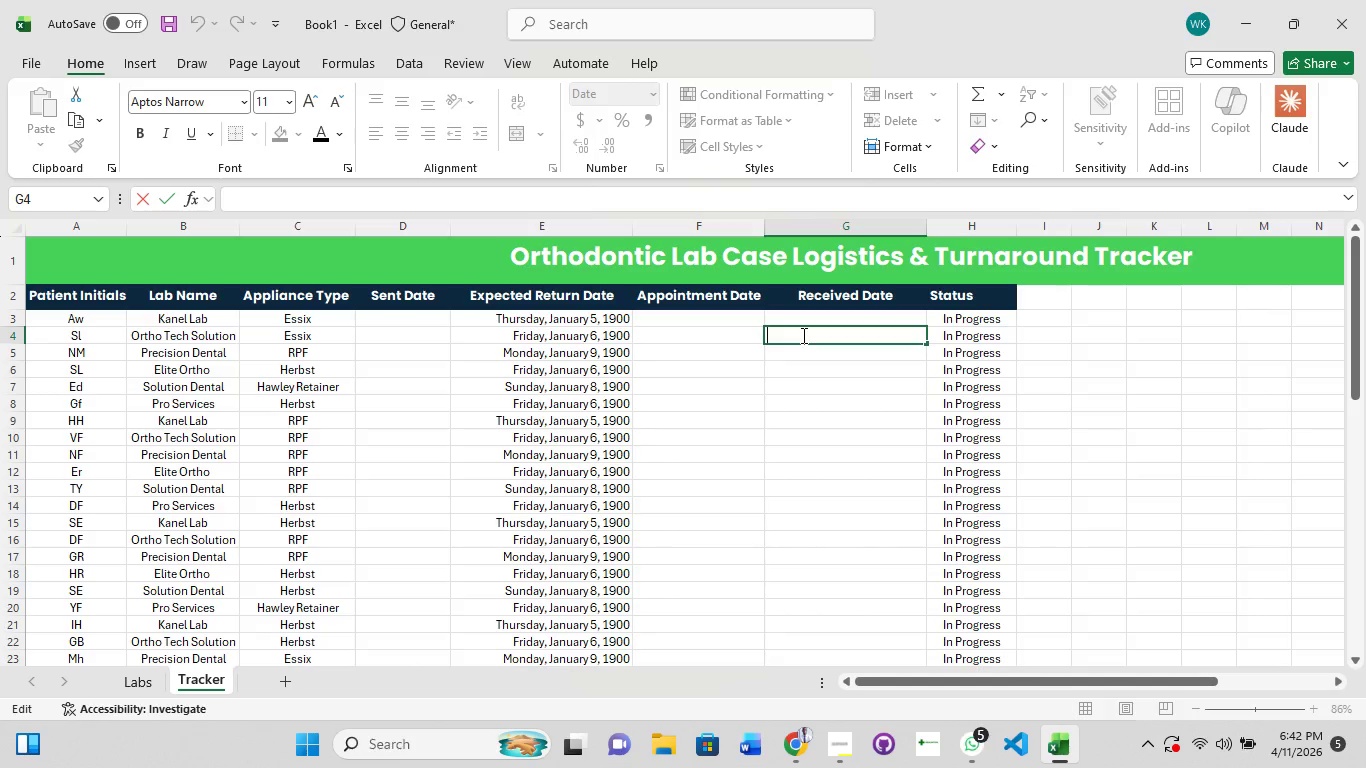 
type(Wednesday)
 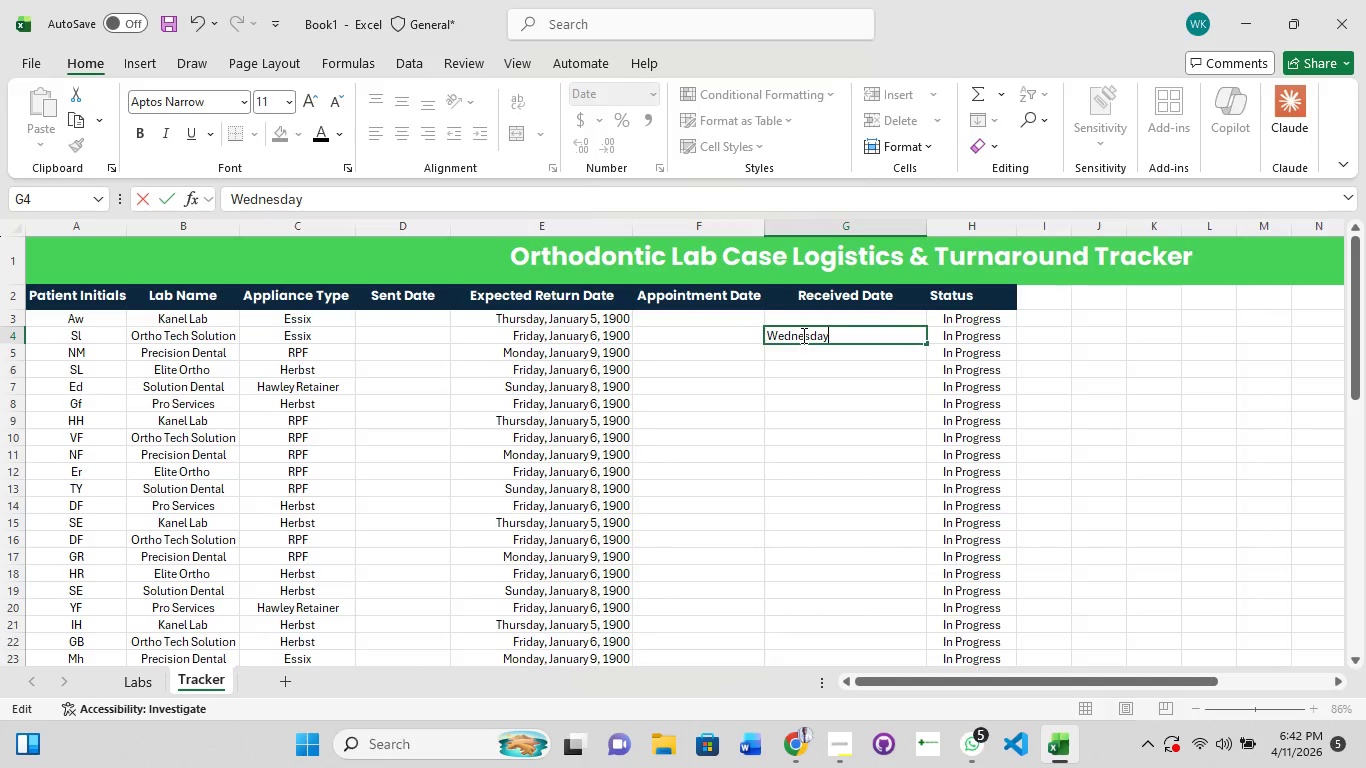 
type(,Febu)
key(Backspace)
type(ruary)
 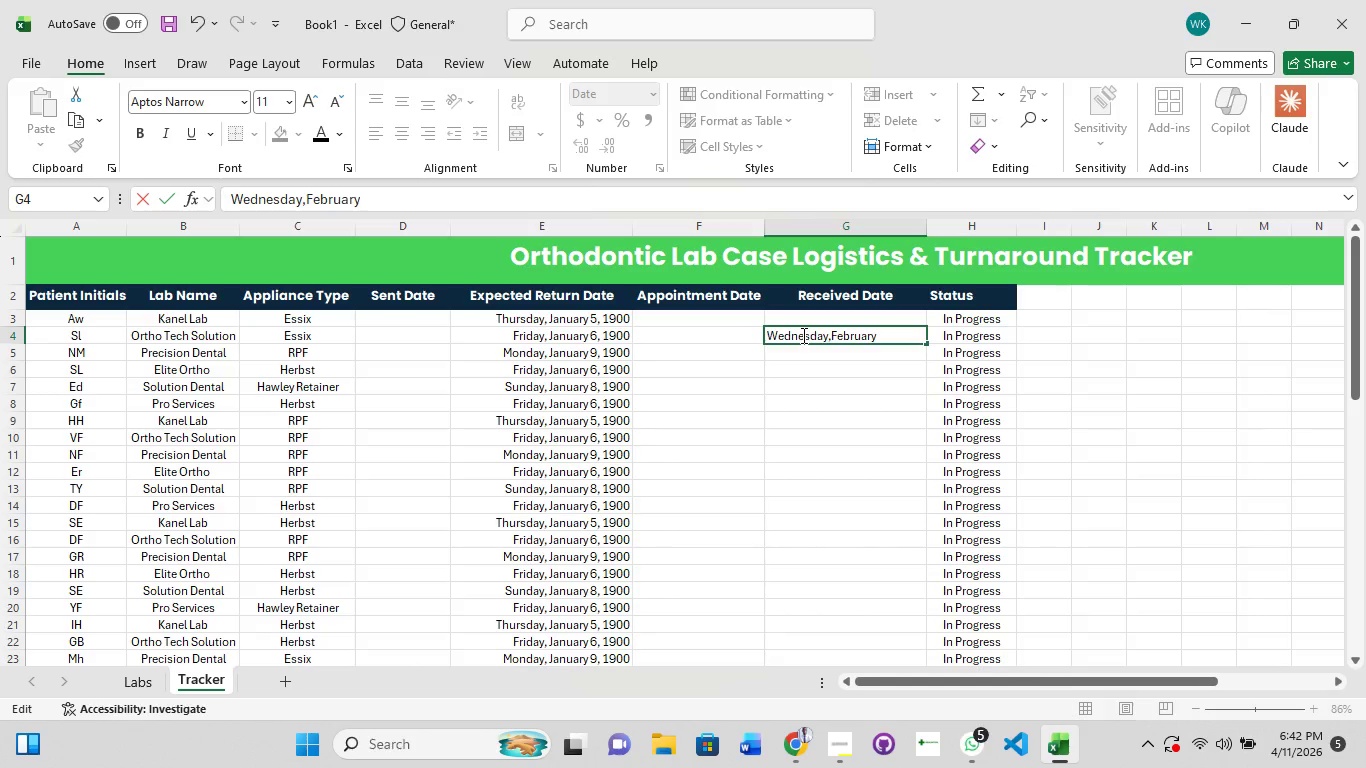 
type(10,2025)
 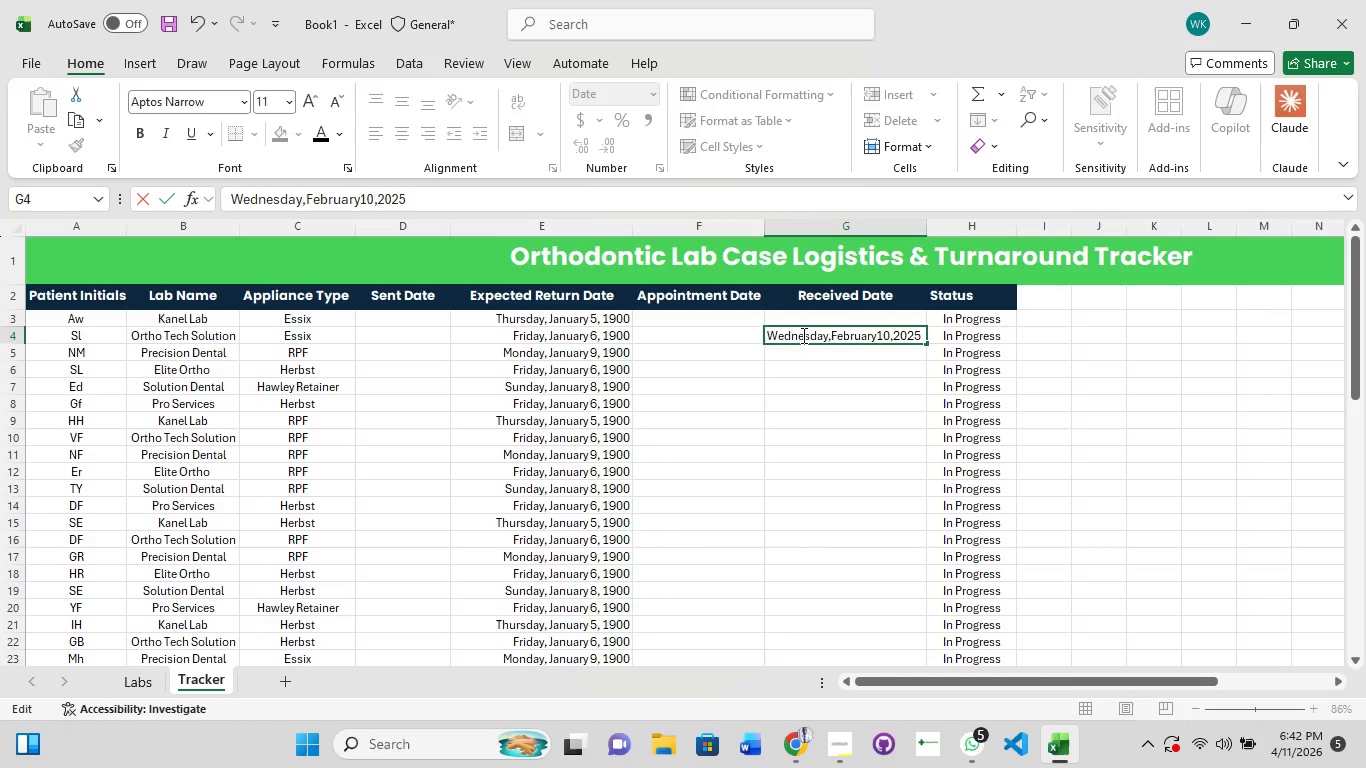 
key(Enter)
 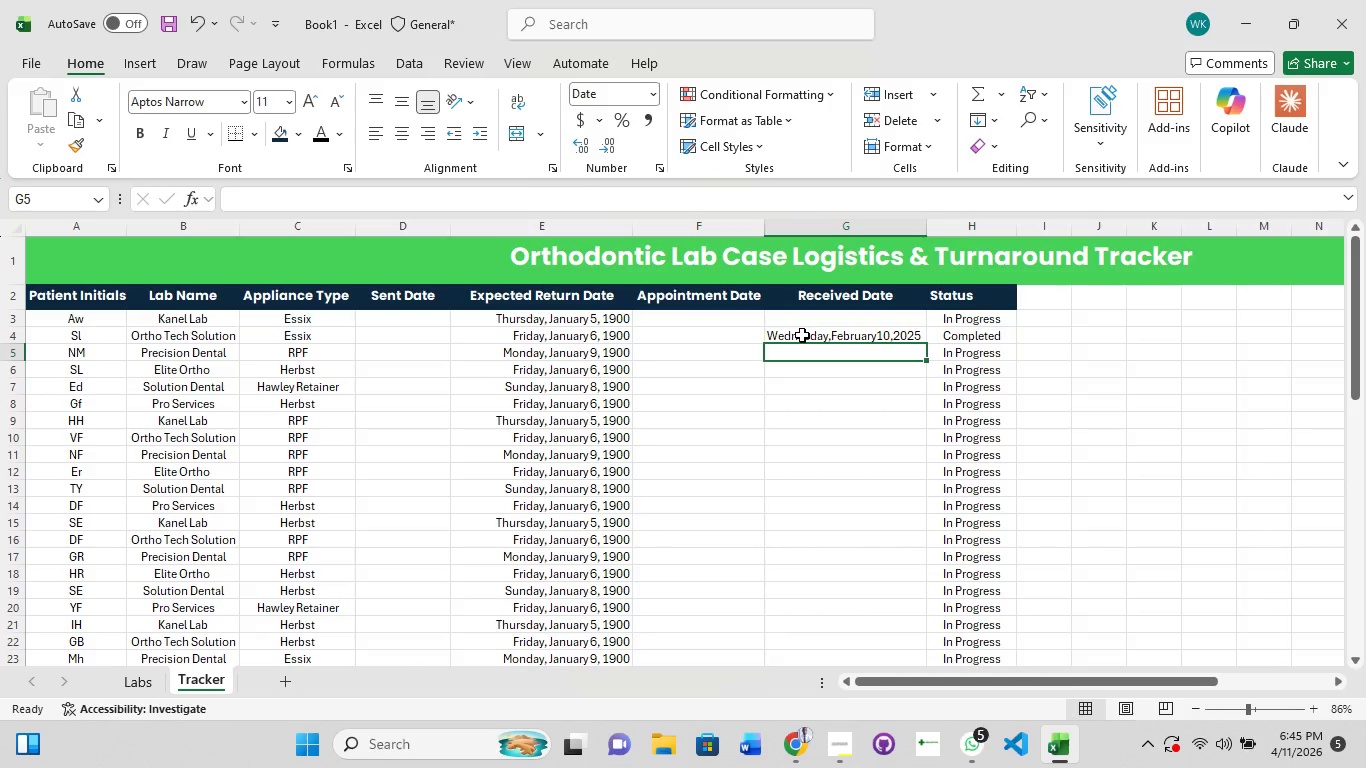 
wait(165.75)
 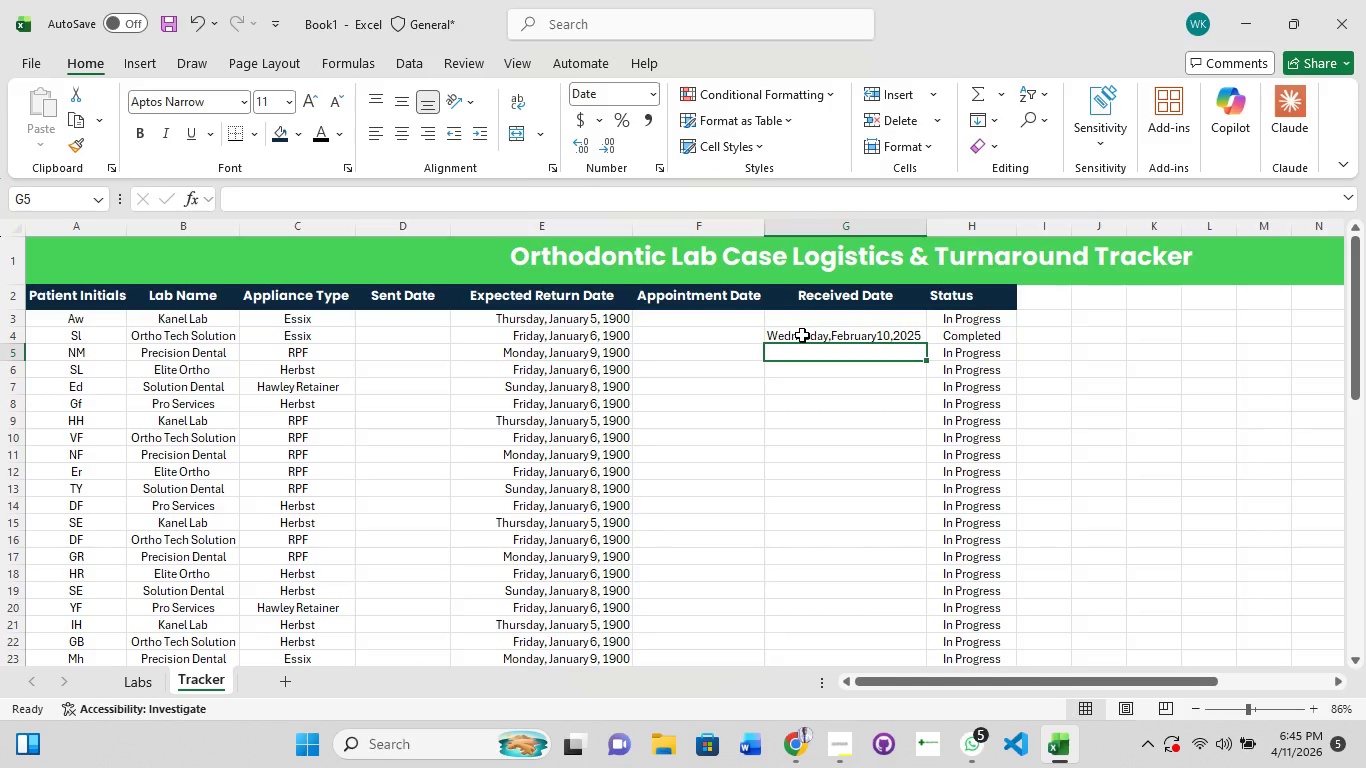 
left_click([869, 303])
 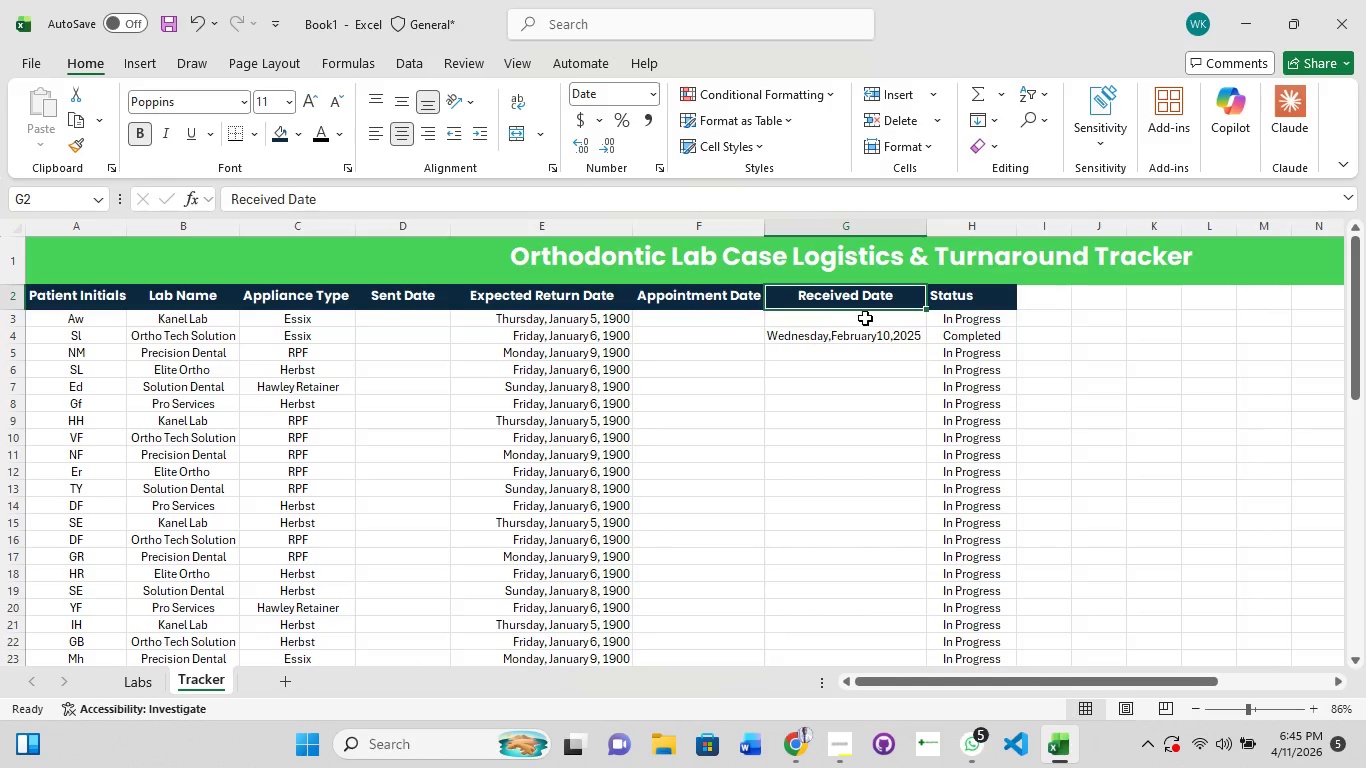 
left_click([866, 319])
 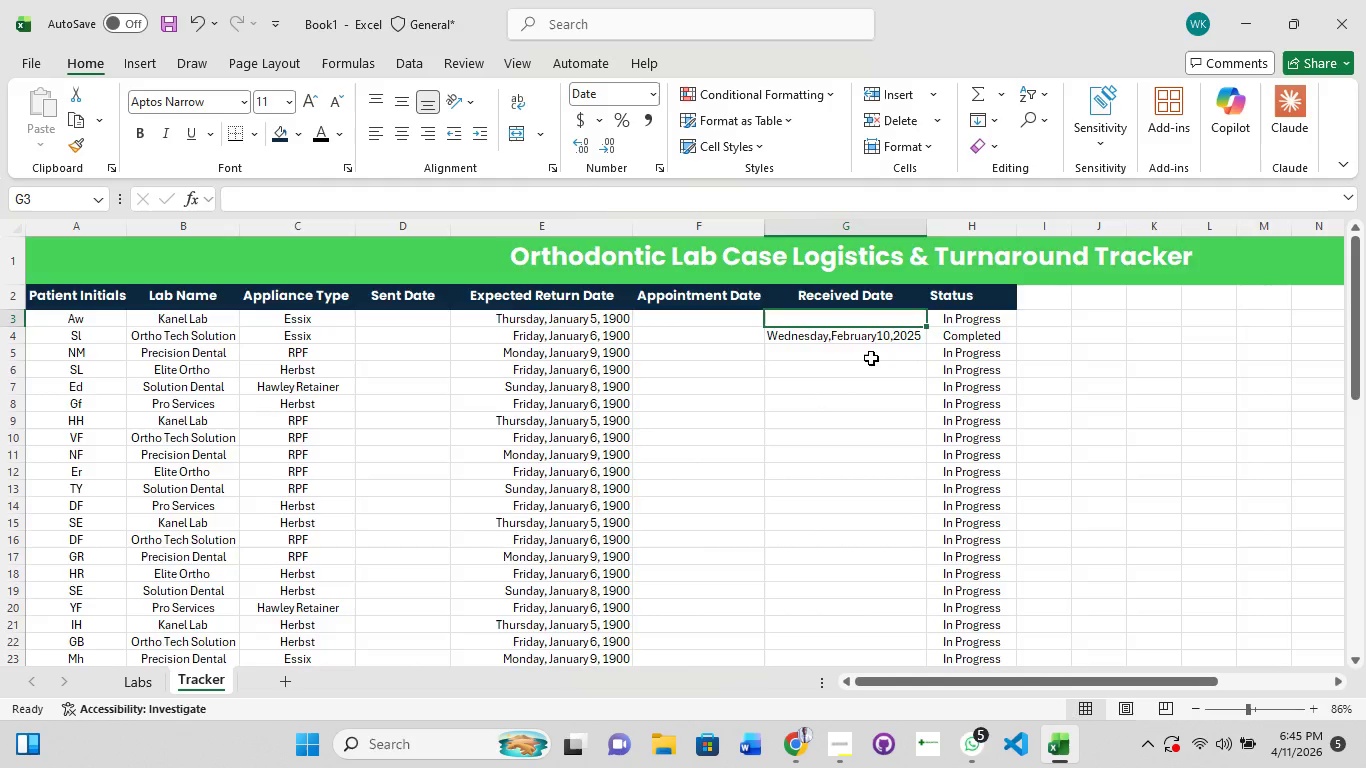 
scroll: coordinate [863, 393], scroll_direction: none, amount: 0.0
 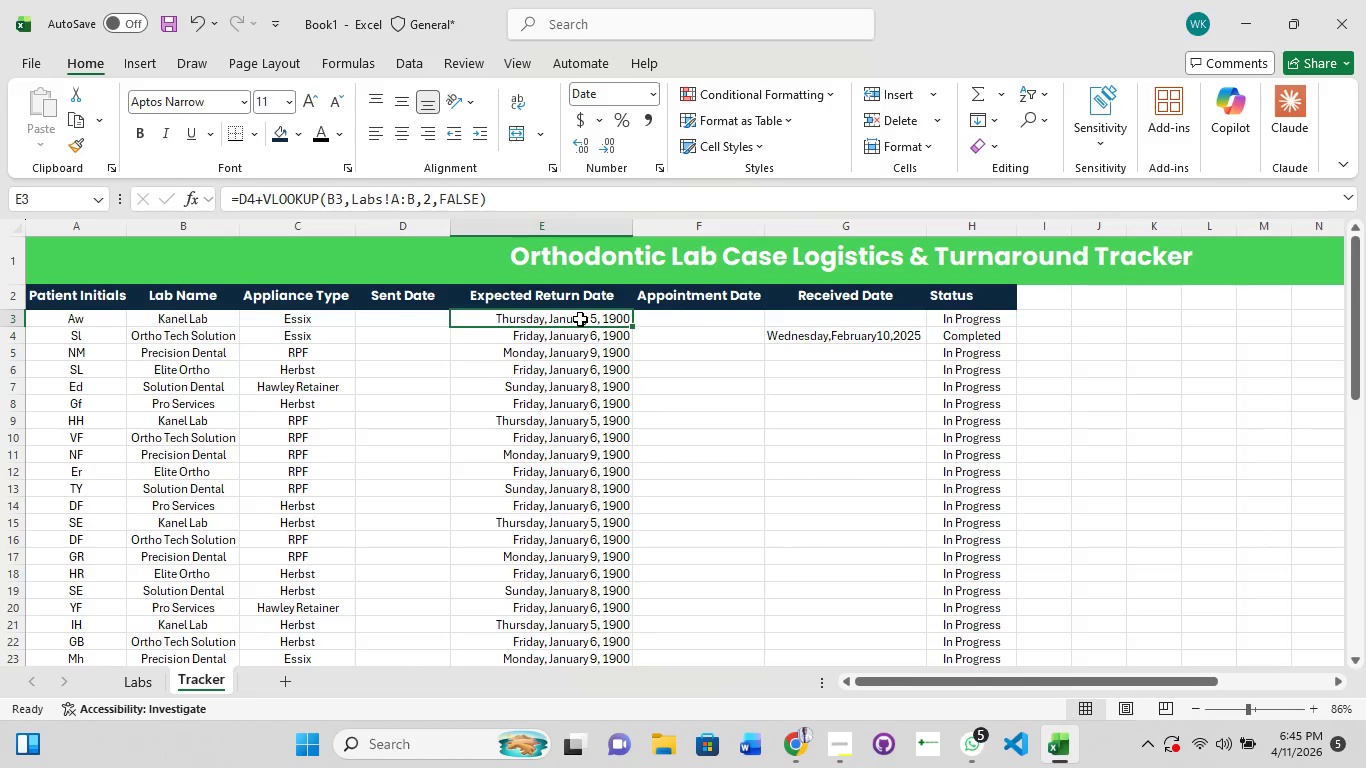 
left_click([580, 319])
 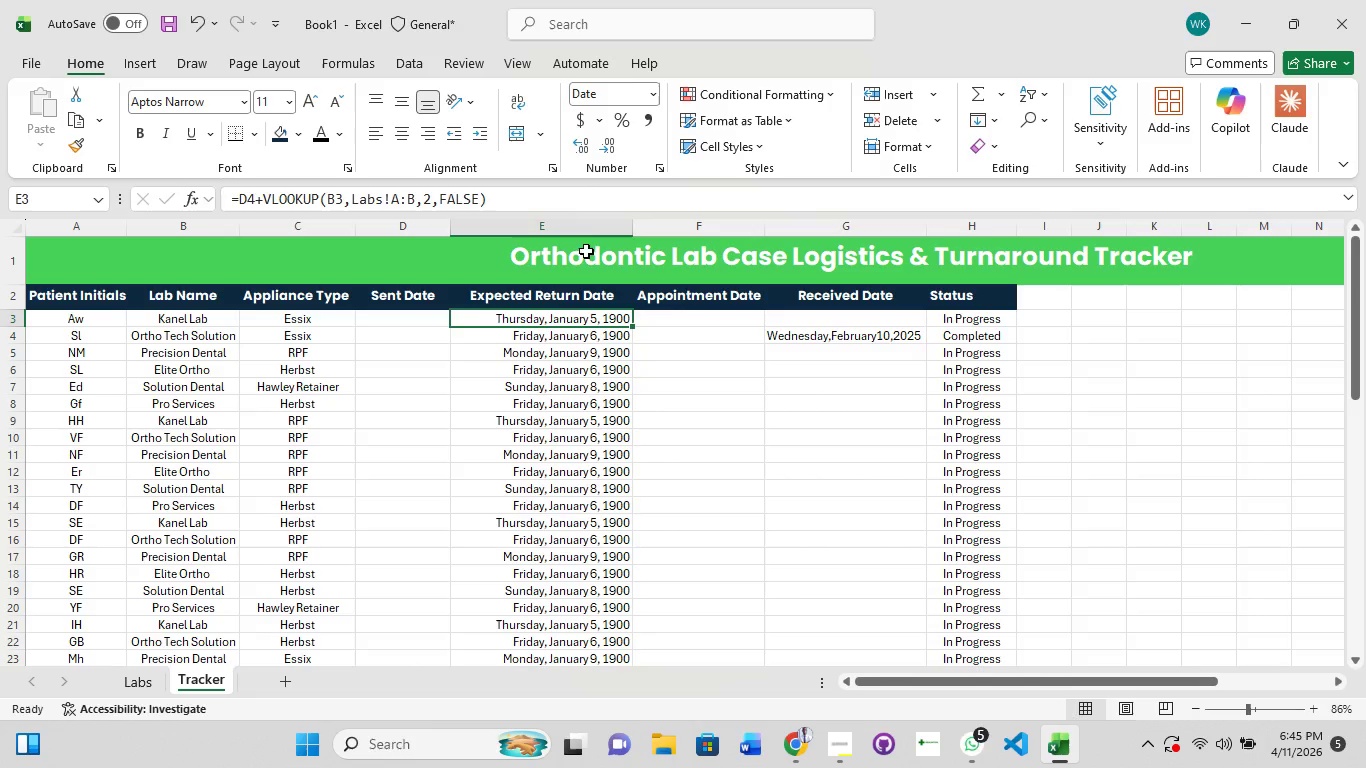 
mouse_move([608, 246])
 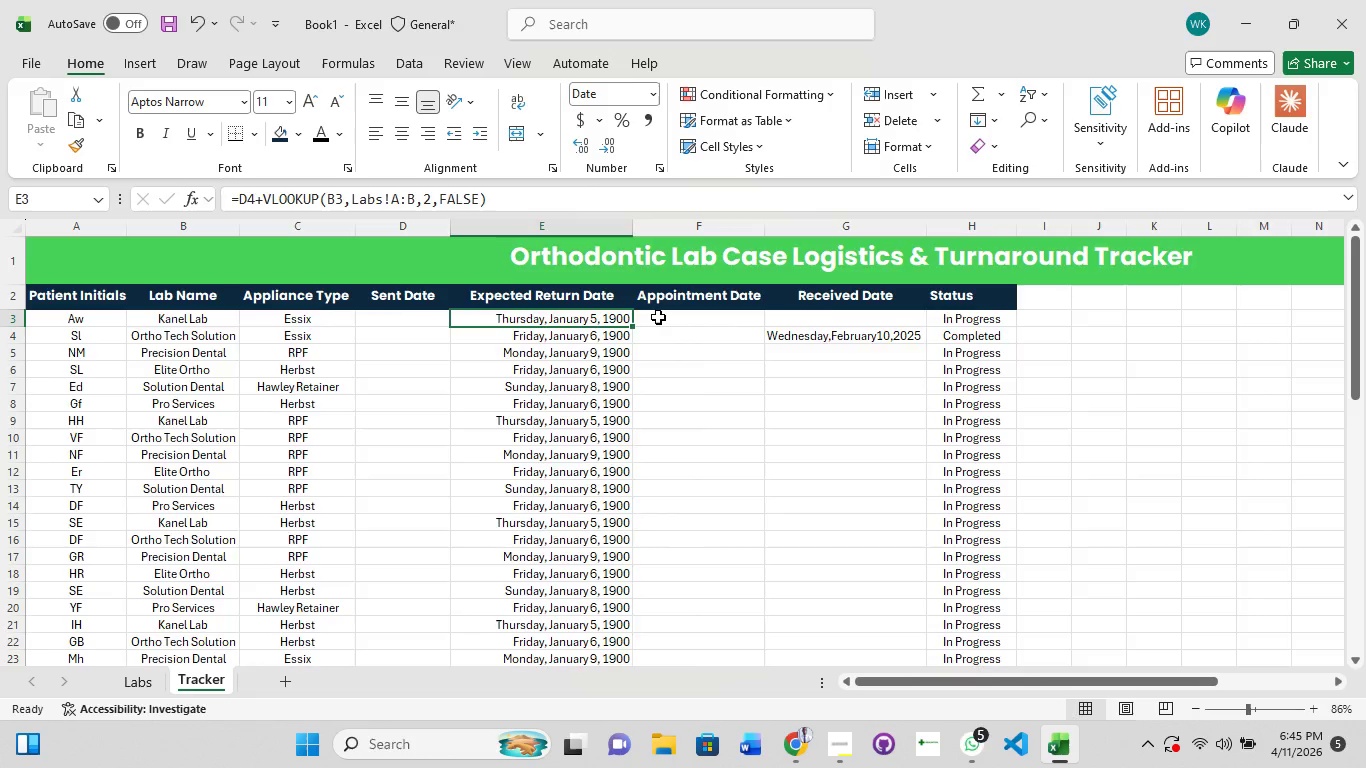 
scroll: coordinate [658, 317], scroll_direction: down, amount: 1.0
 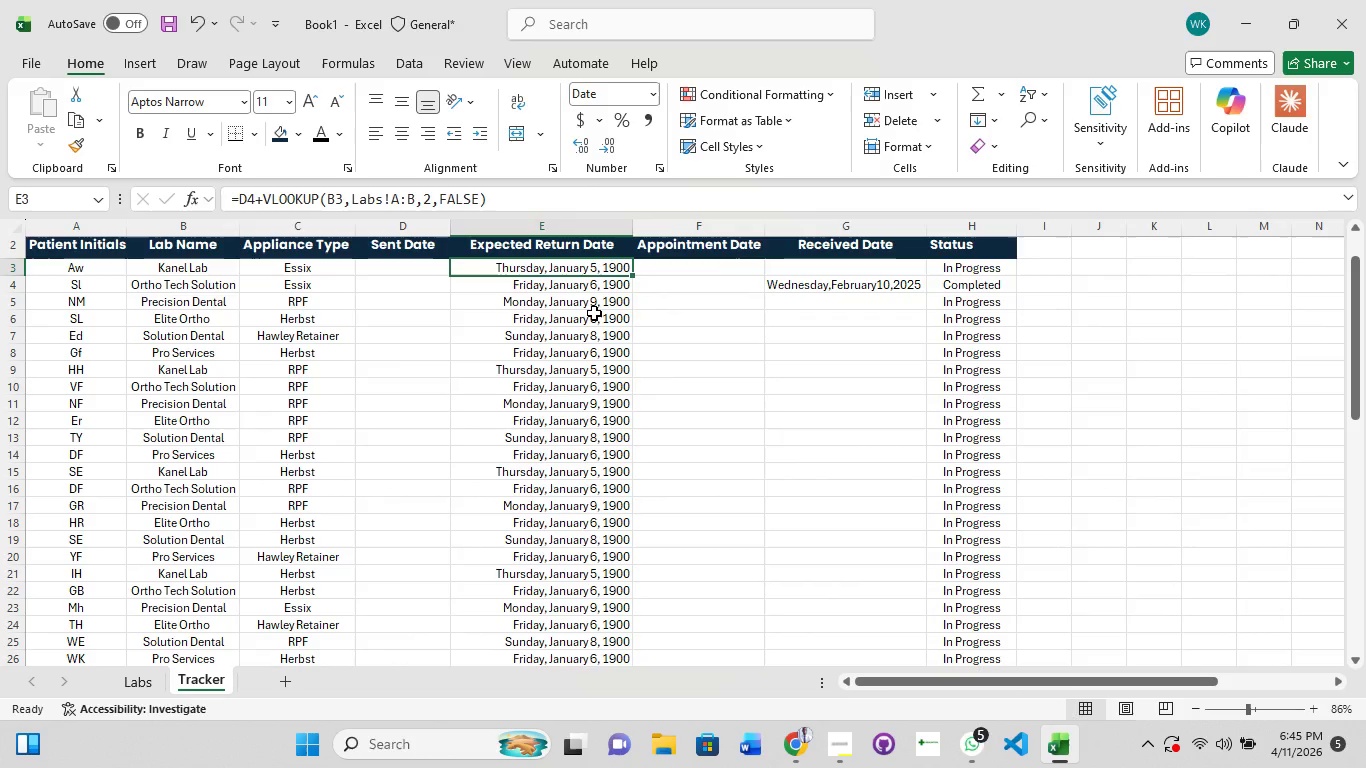 
left_click([594, 313])
 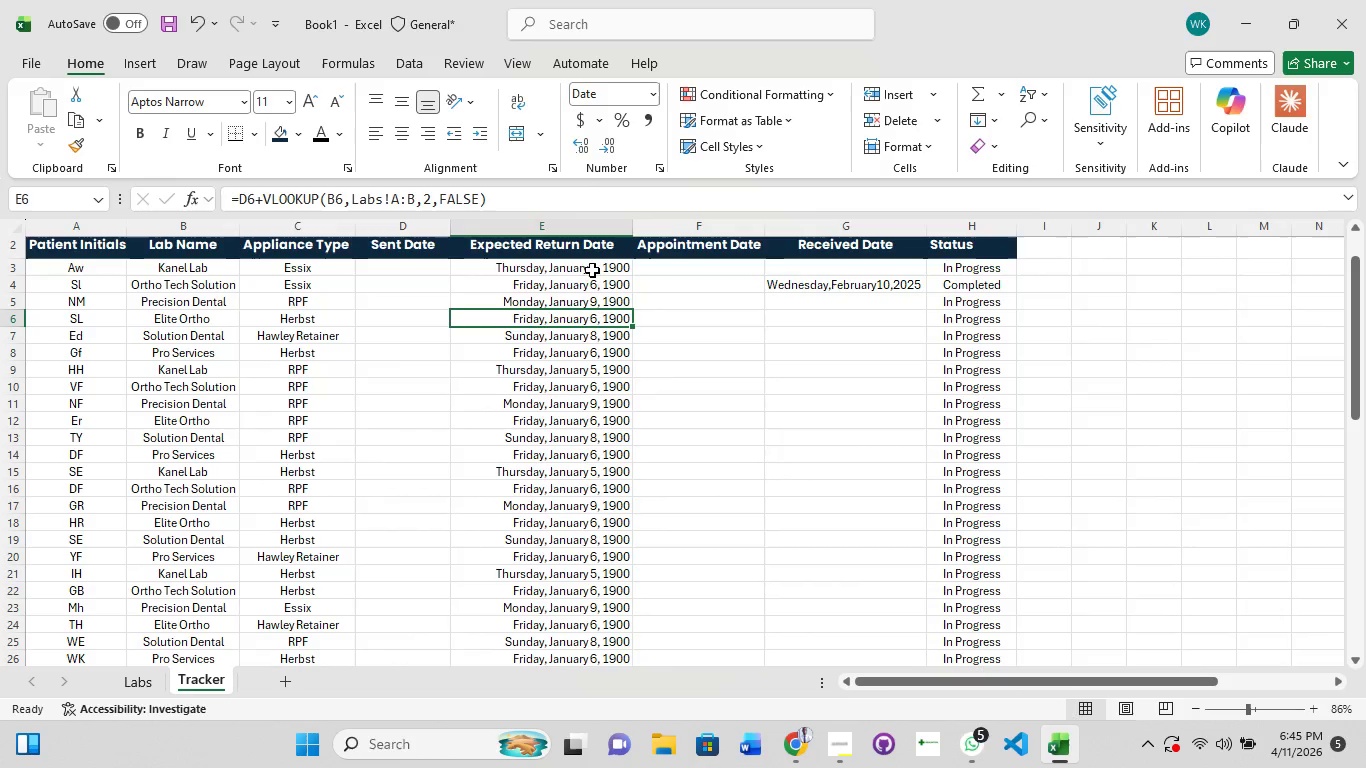 
left_click([594, 269])
 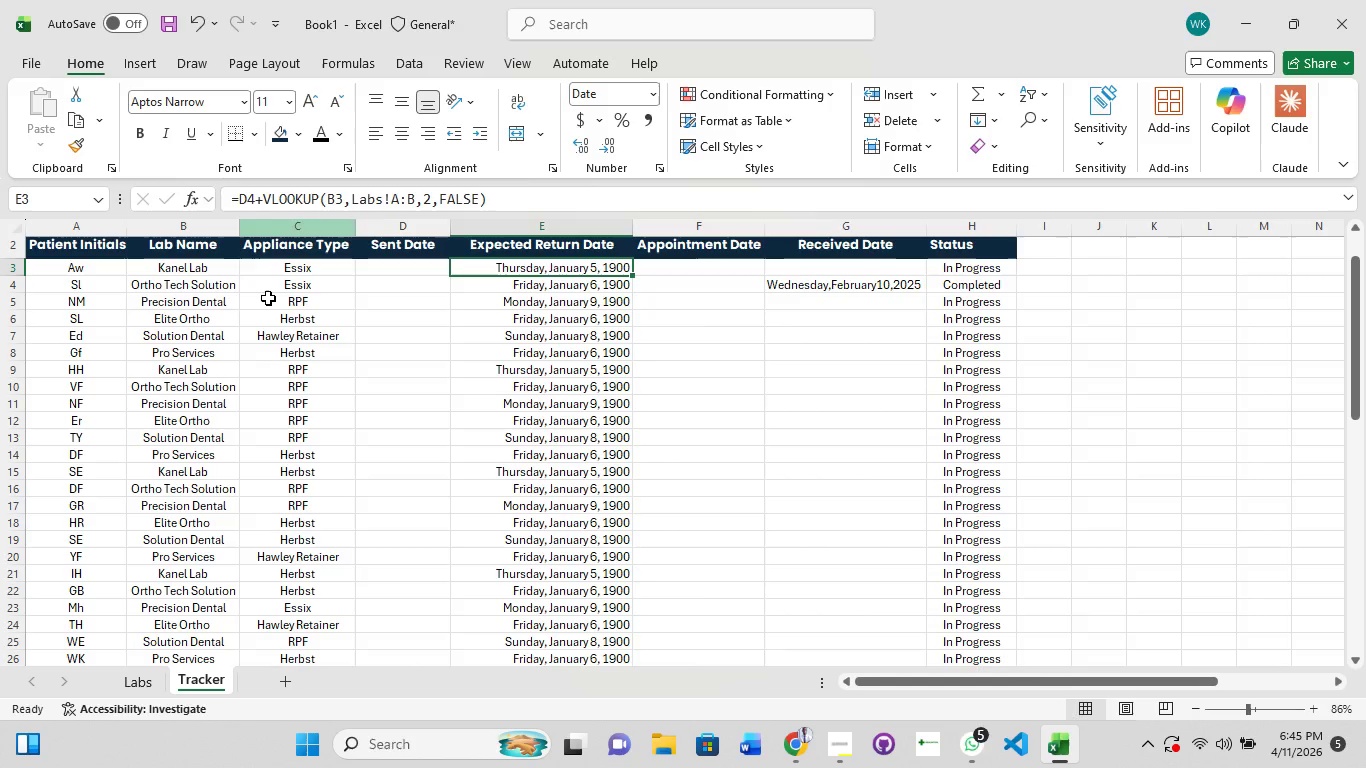 
left_click([142, 685])
 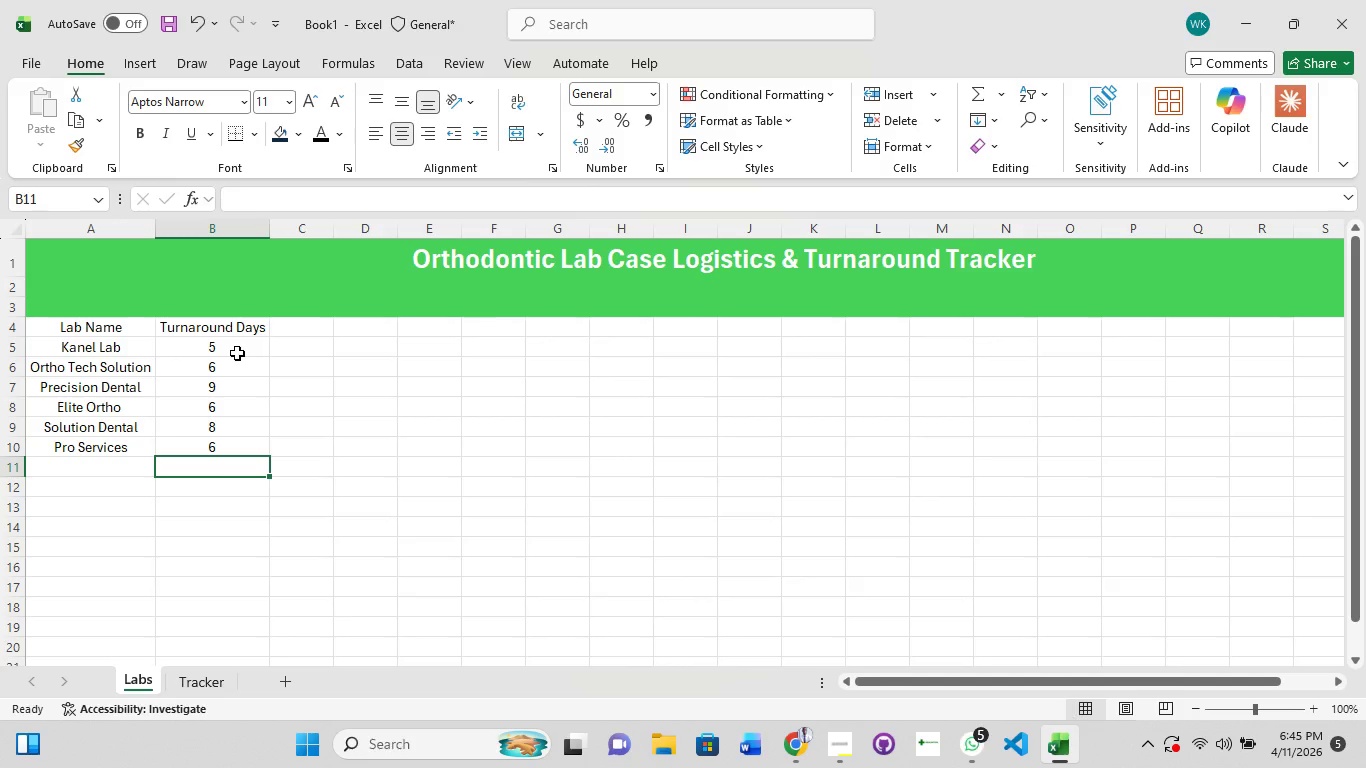 
left_click([237, 353])
 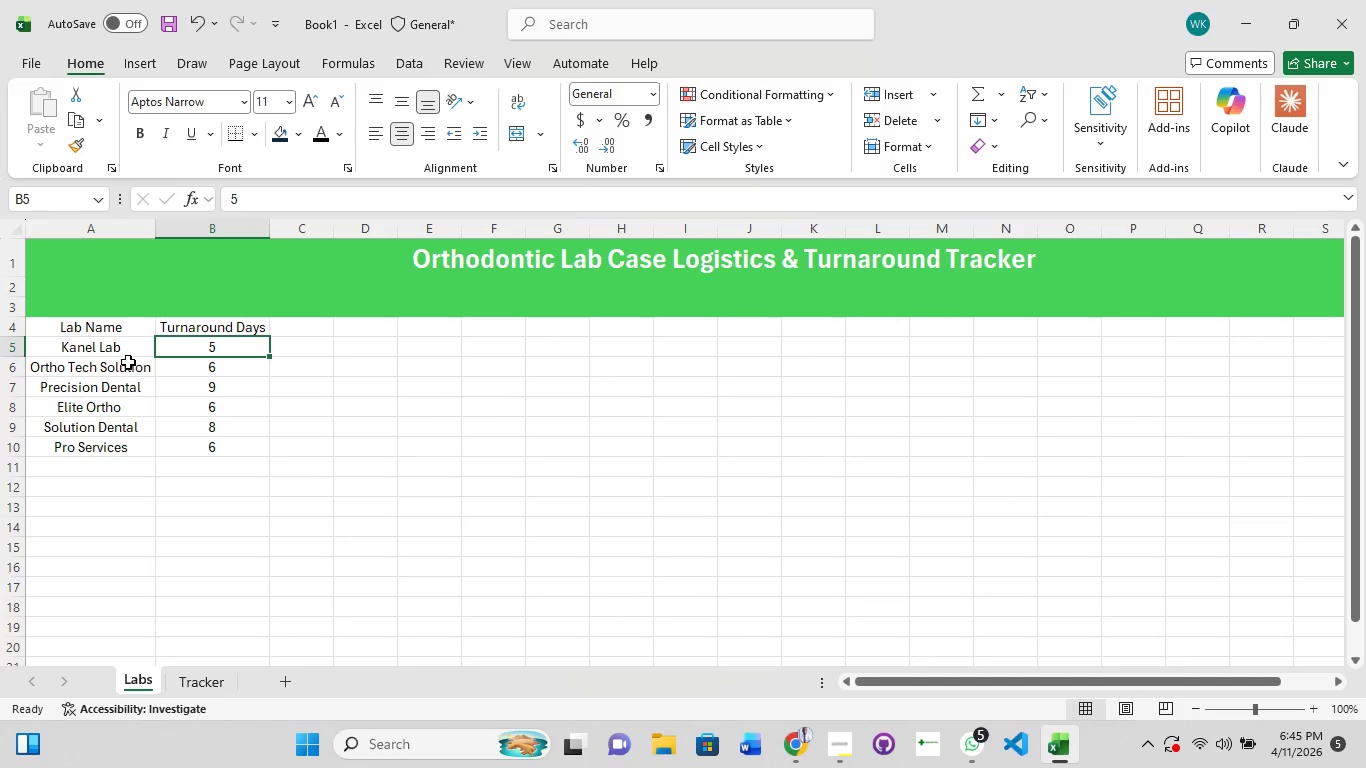 
left_click([124, 357])
 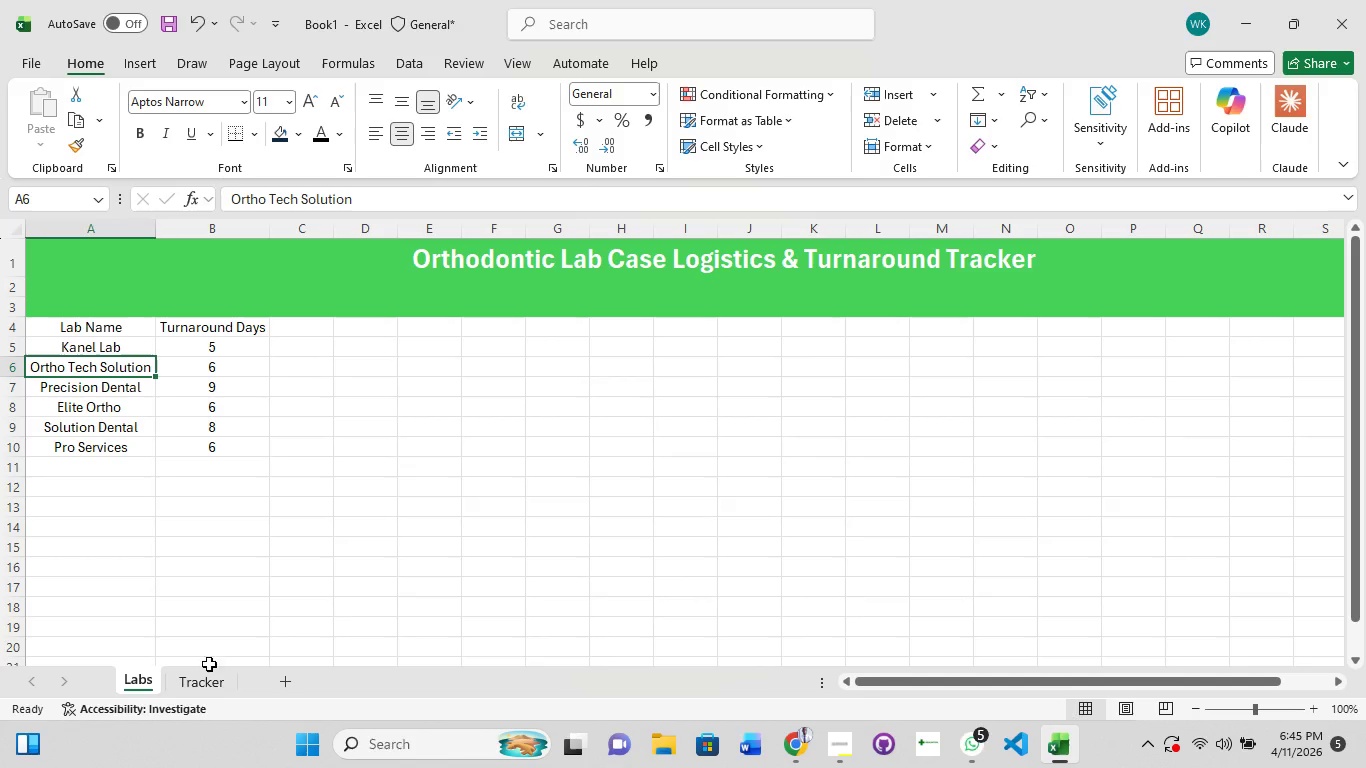 
left_click([196, 688])
 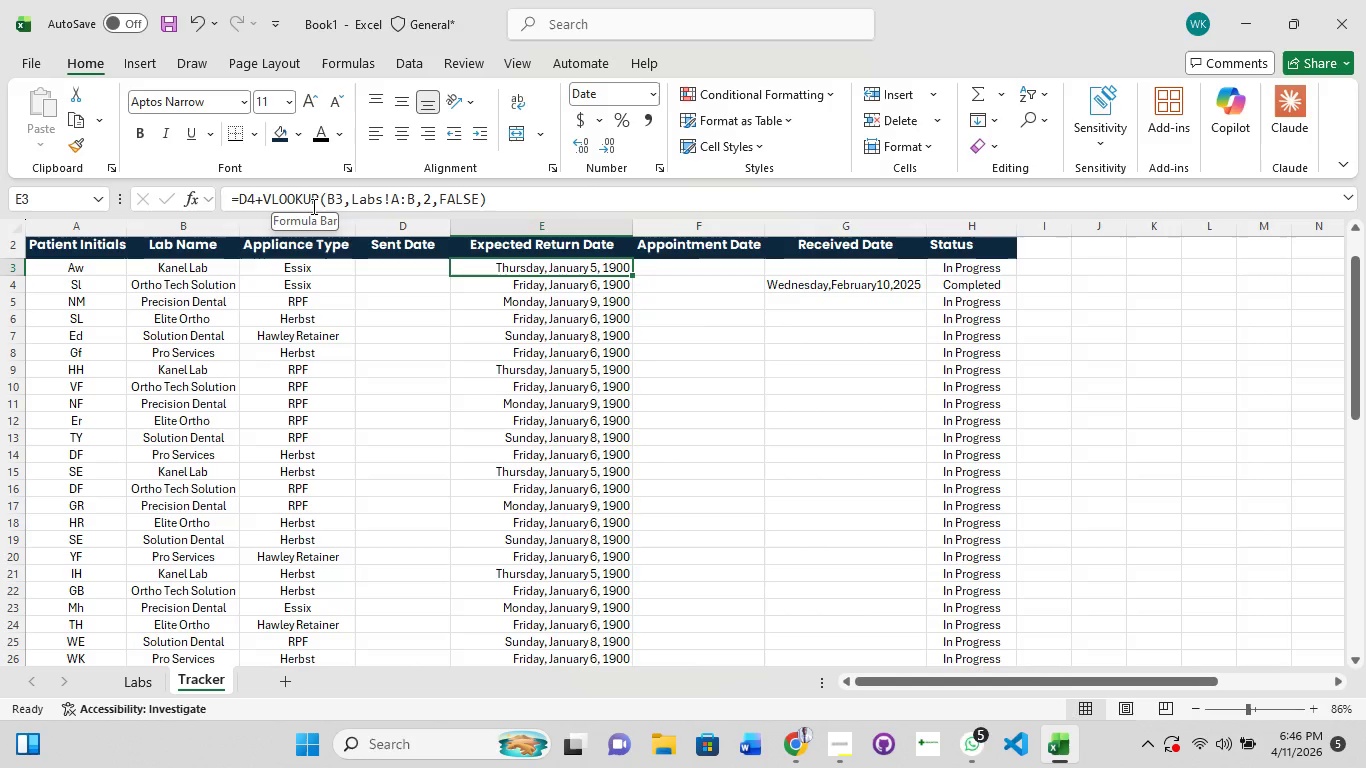 
wait(10.39)
 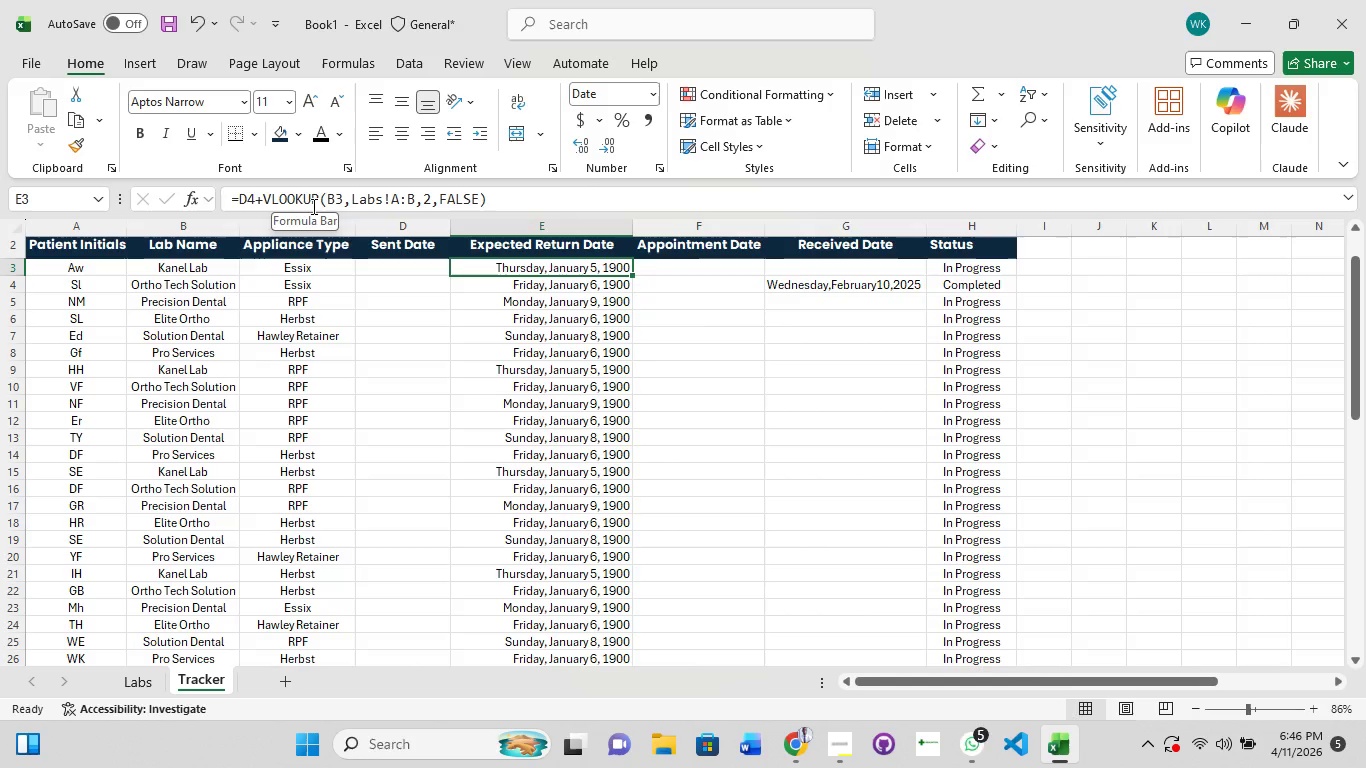 
scroll: coordinate [534, 281], scroll_direction: up, amount: 1.0
 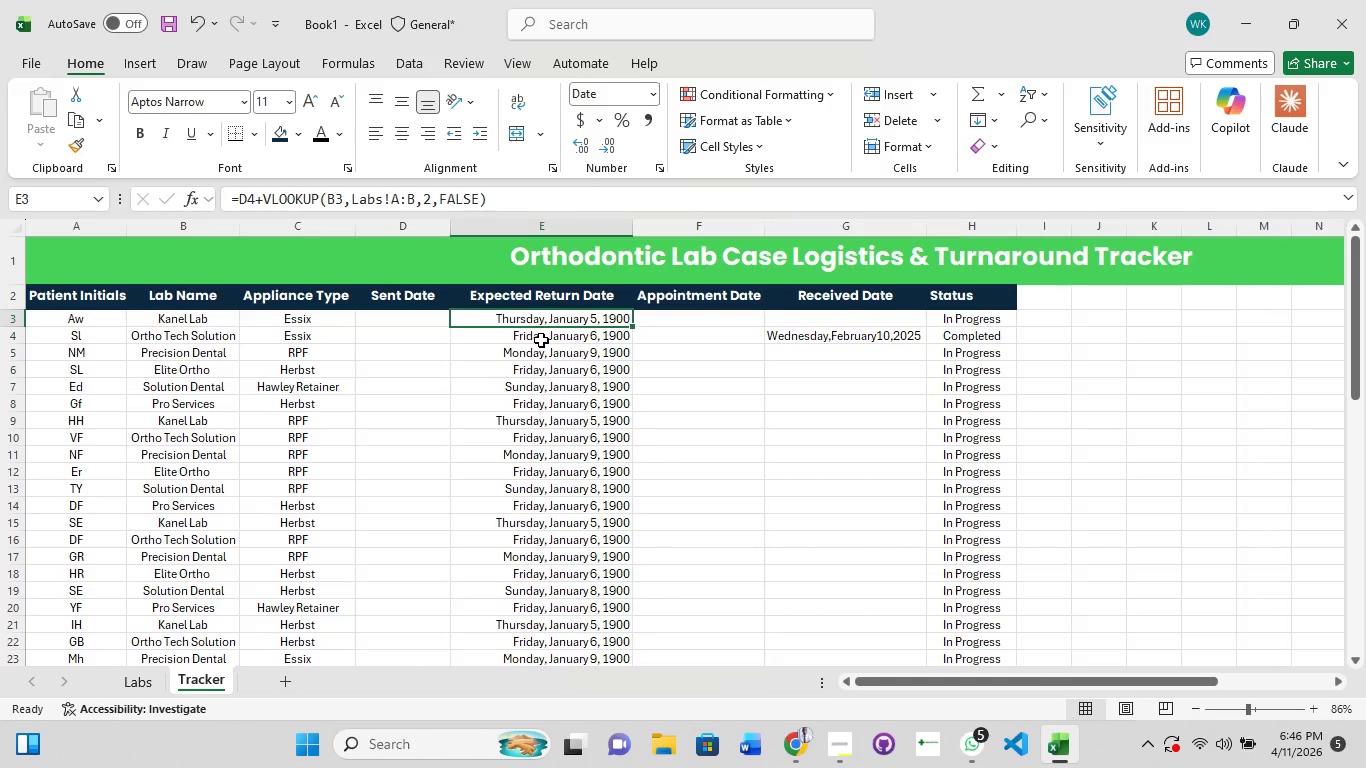 
wait(19.24)
 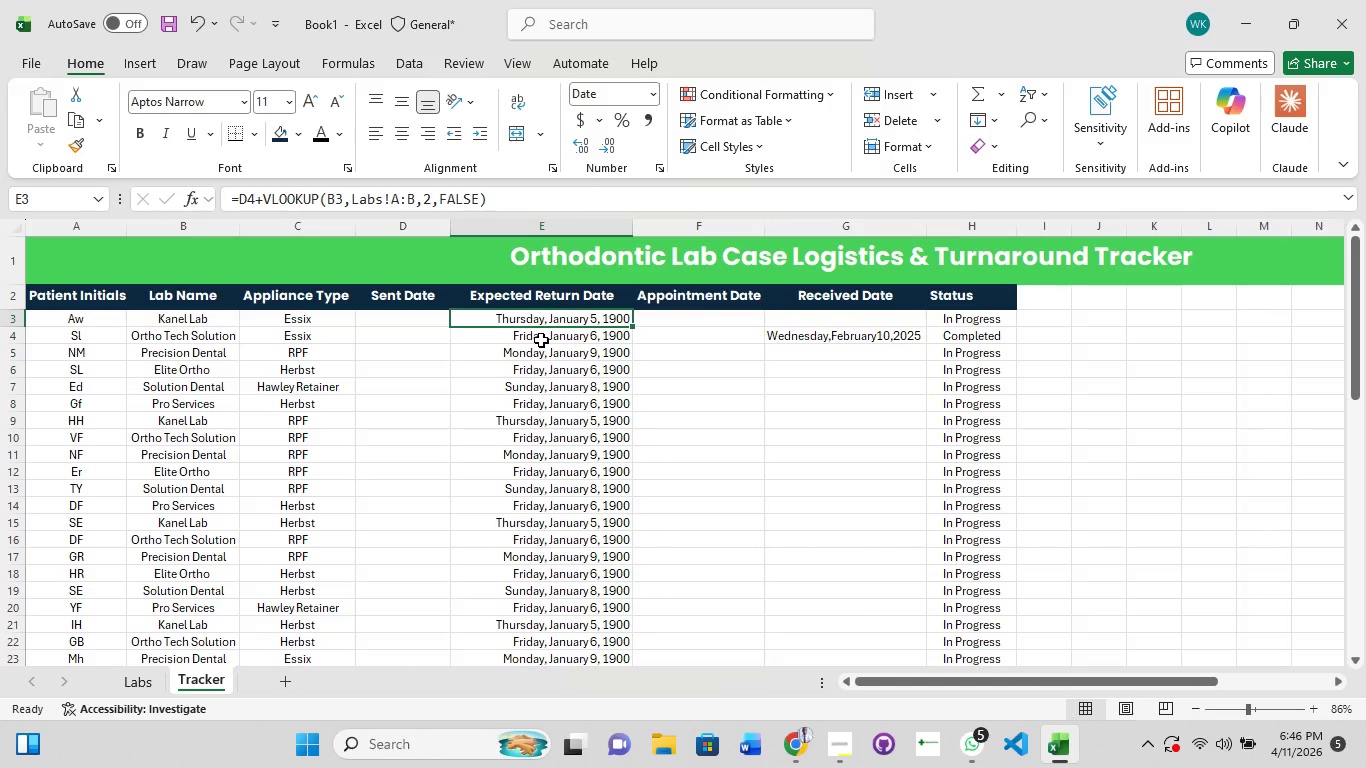 
left_click([109, 663])
 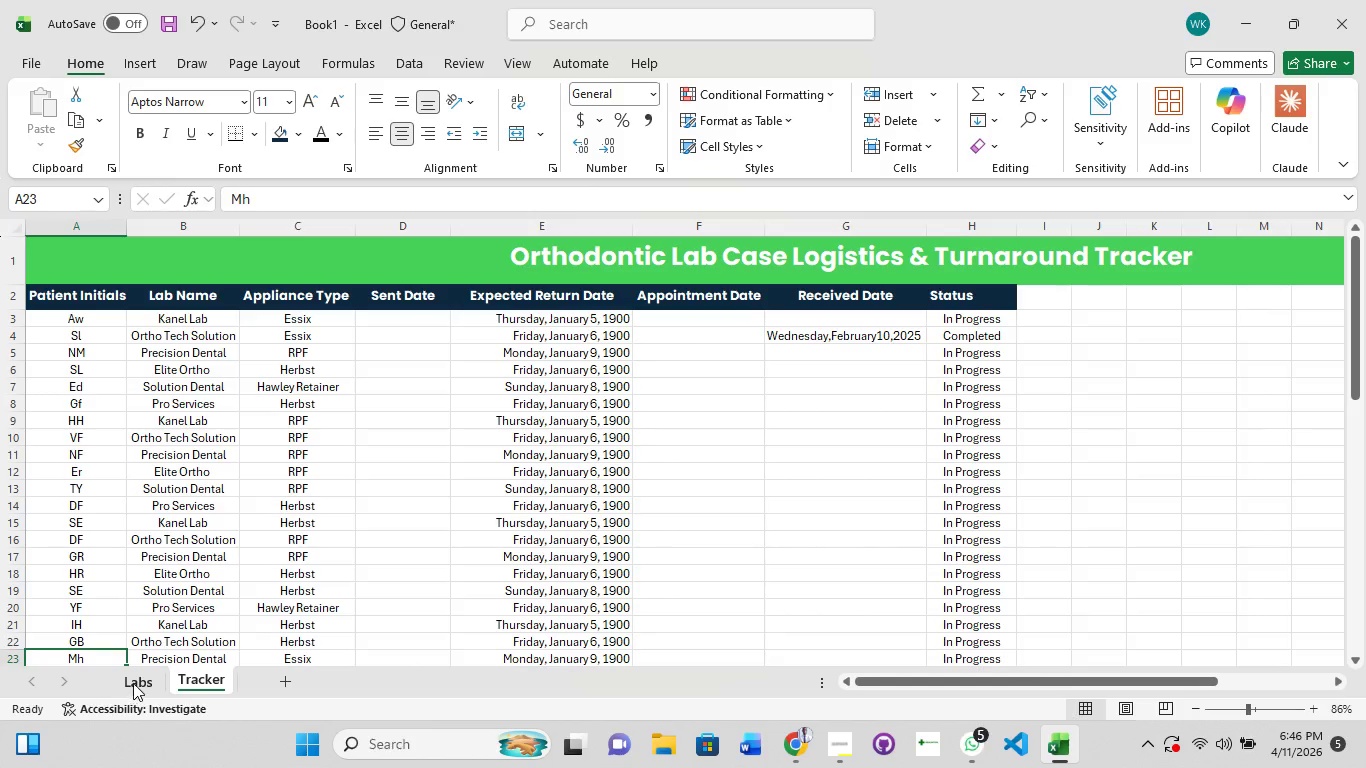 
left_click([134, 682])
 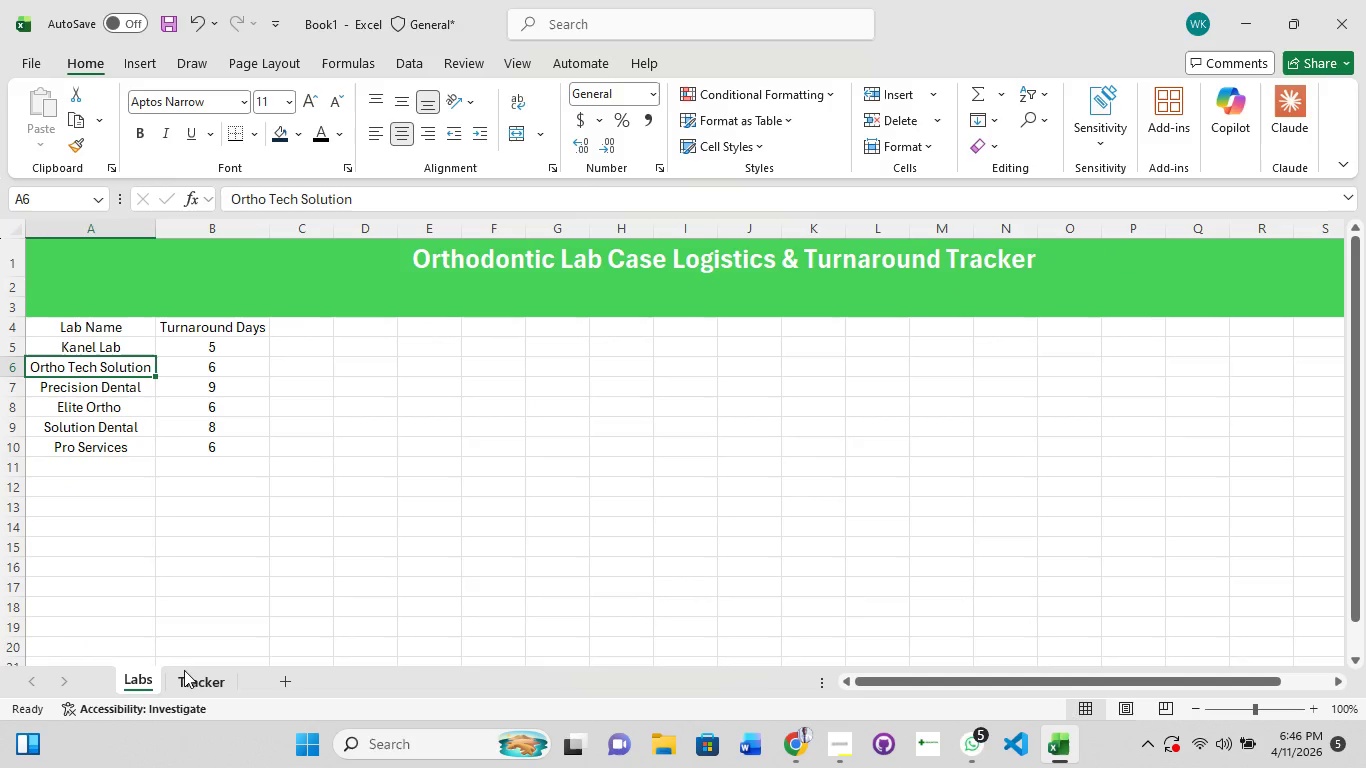 
left_click([190, 679])
 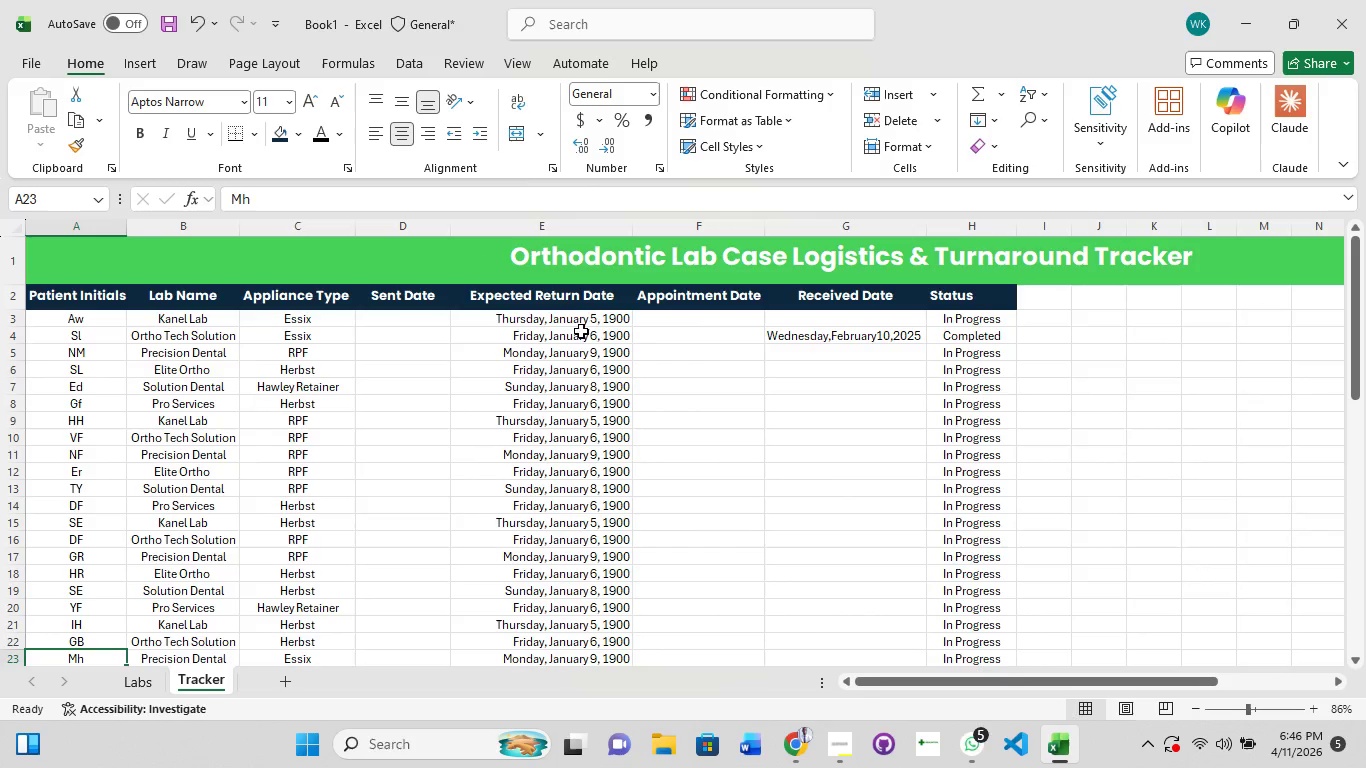 
left_click([588, 325])
 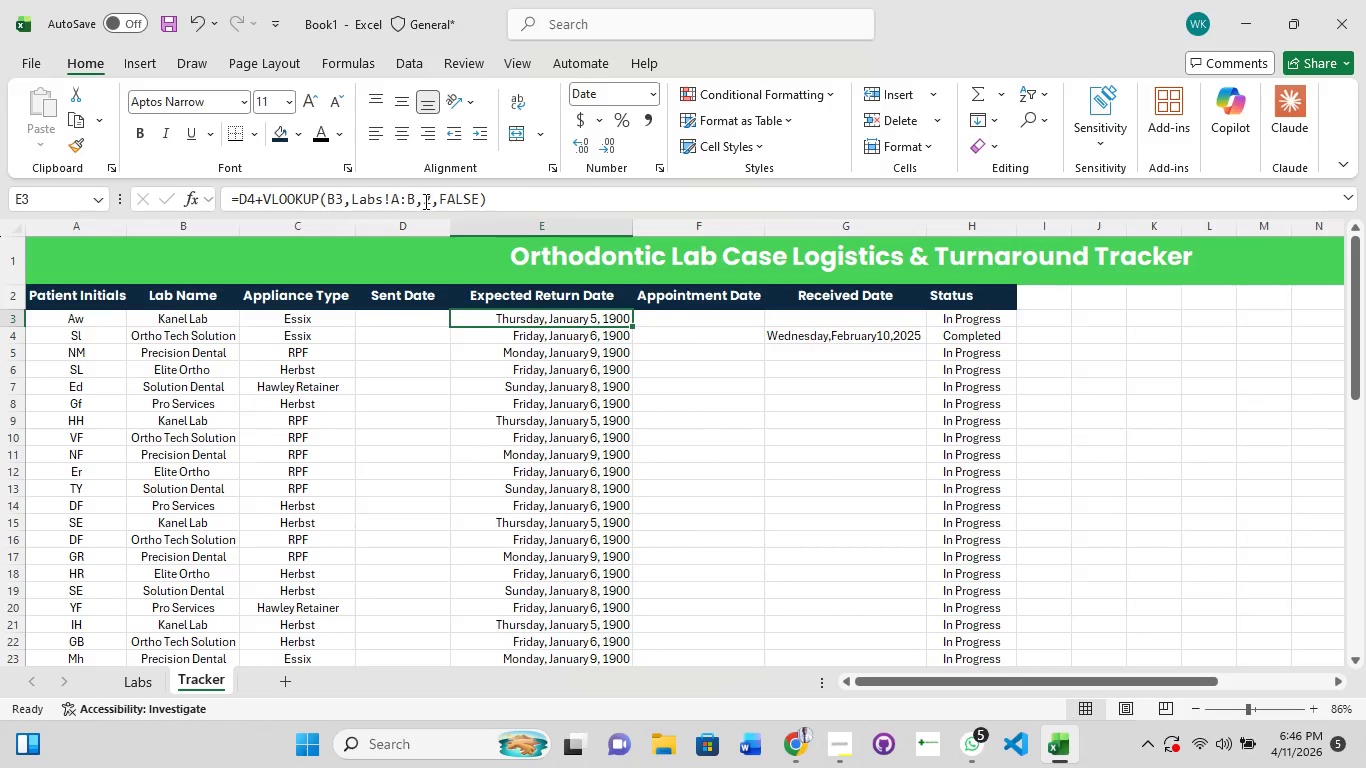 
left_click([428, 200])
 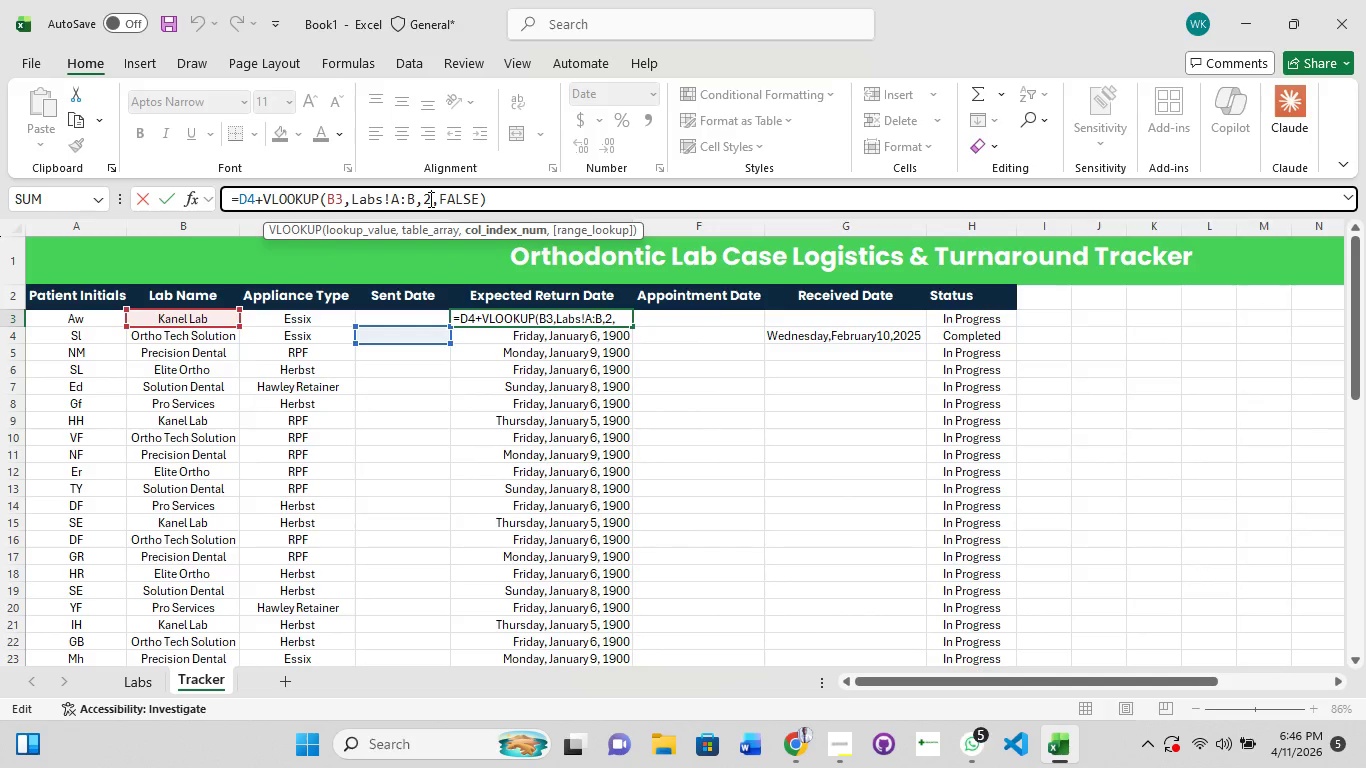 
key(Backspace)
 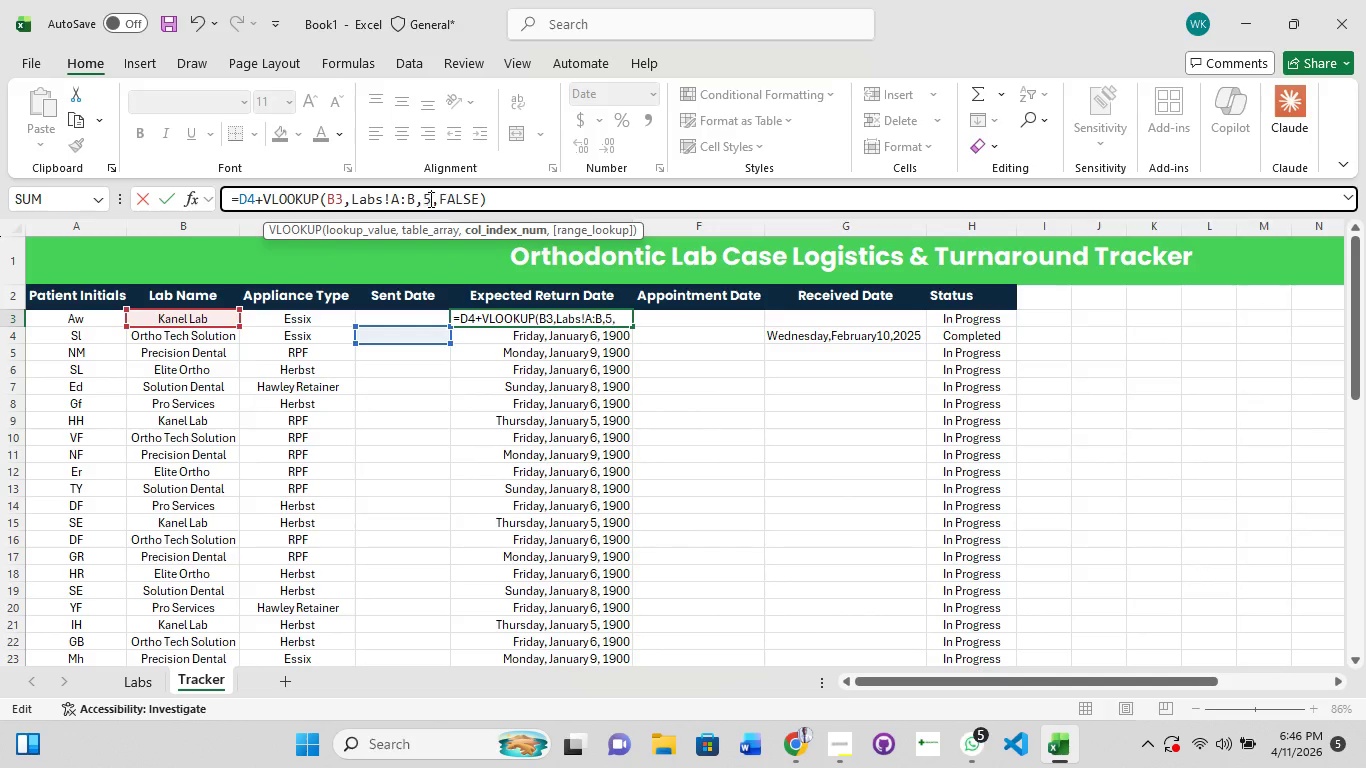 
key(5)
 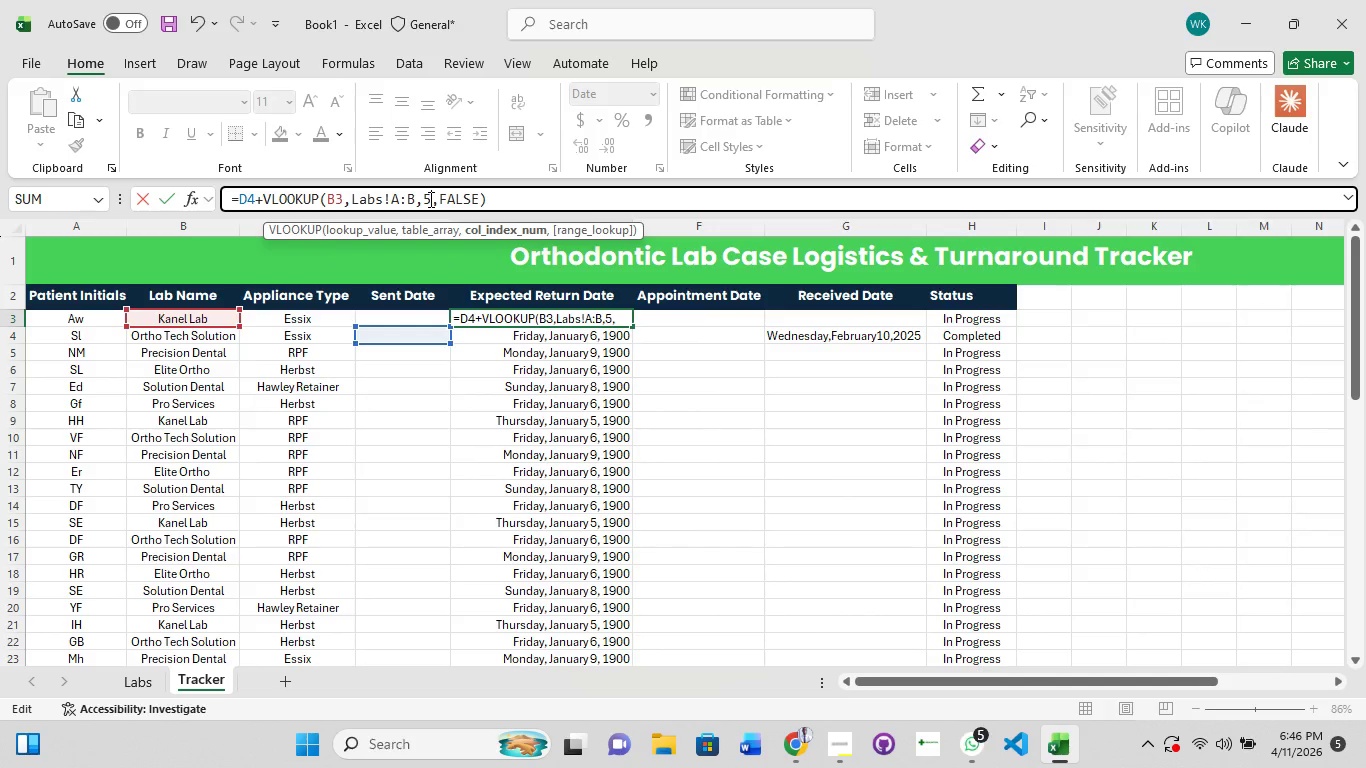 
key(Enter)
 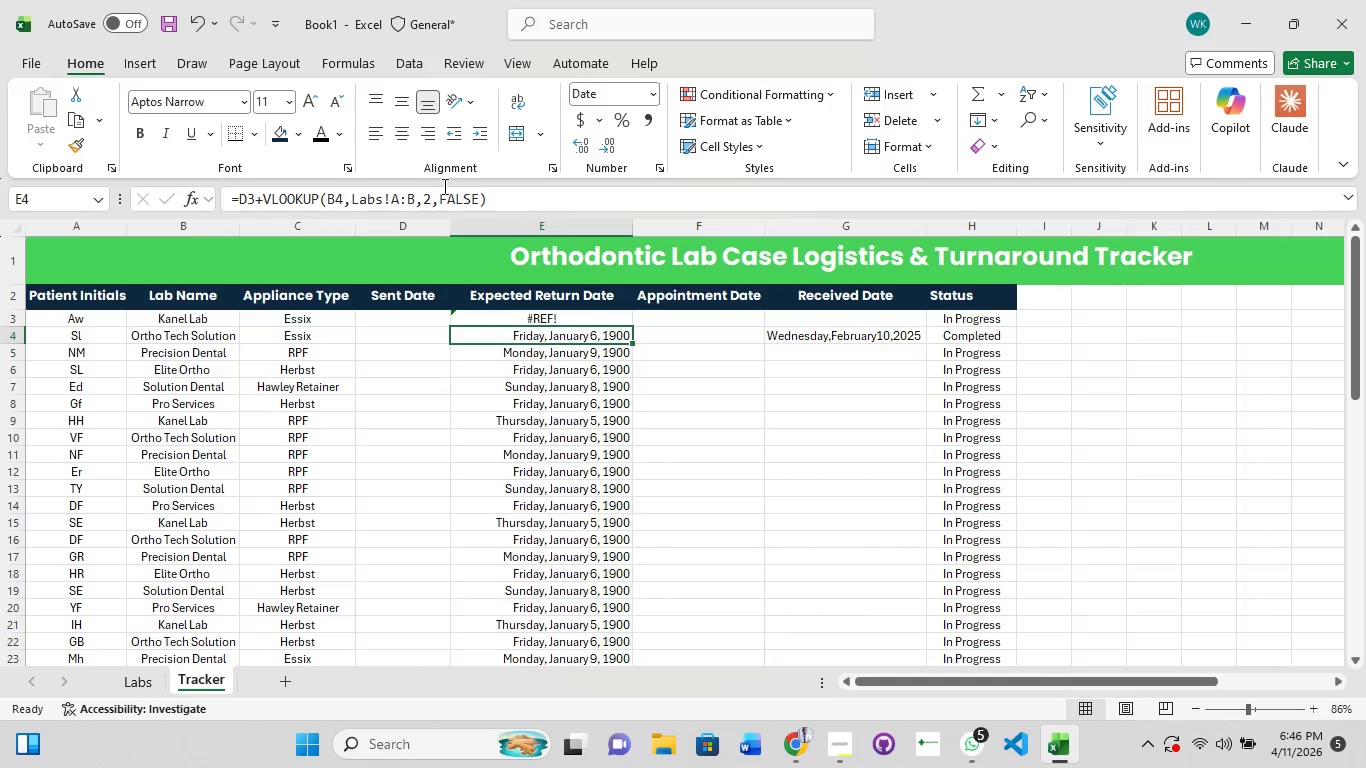 
wait(5.48)
 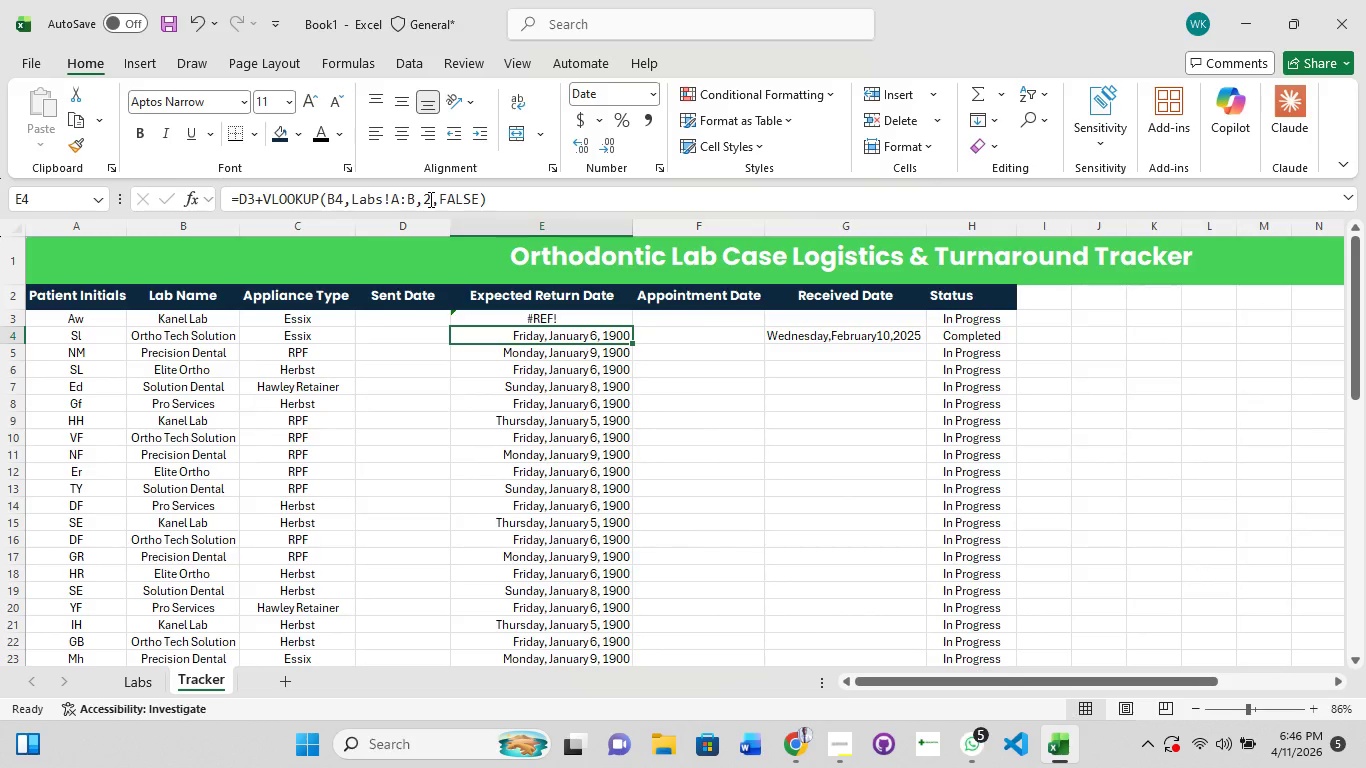 
left_click([433, 201])
 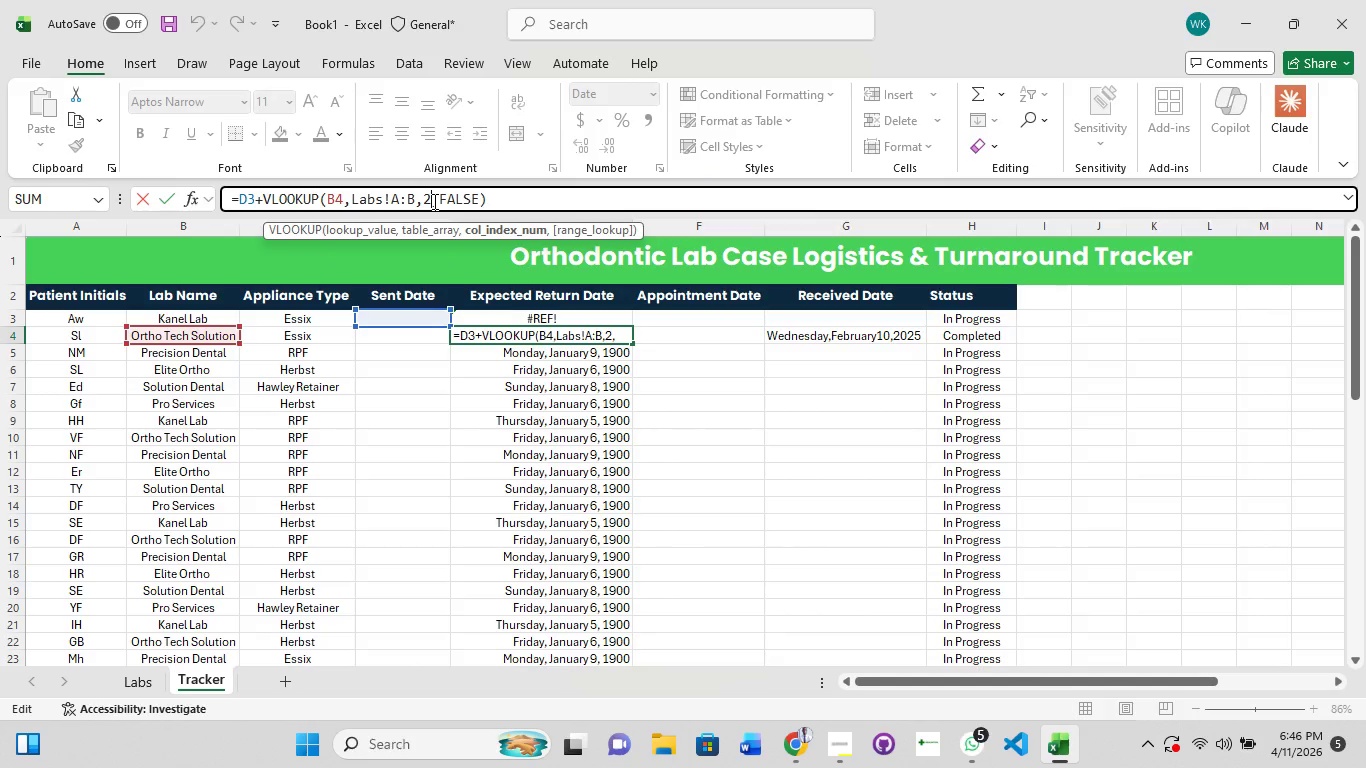 
wait(5.98)
 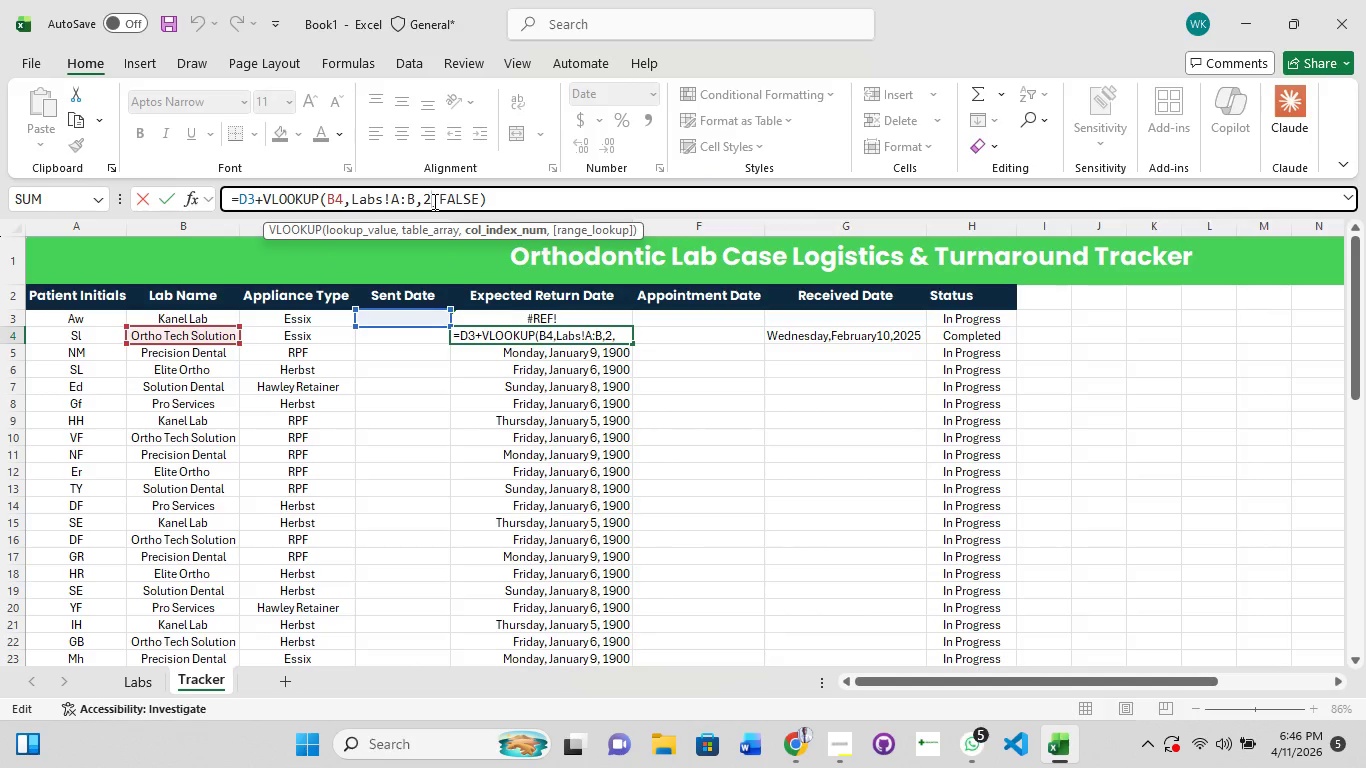 
key(Enter)
 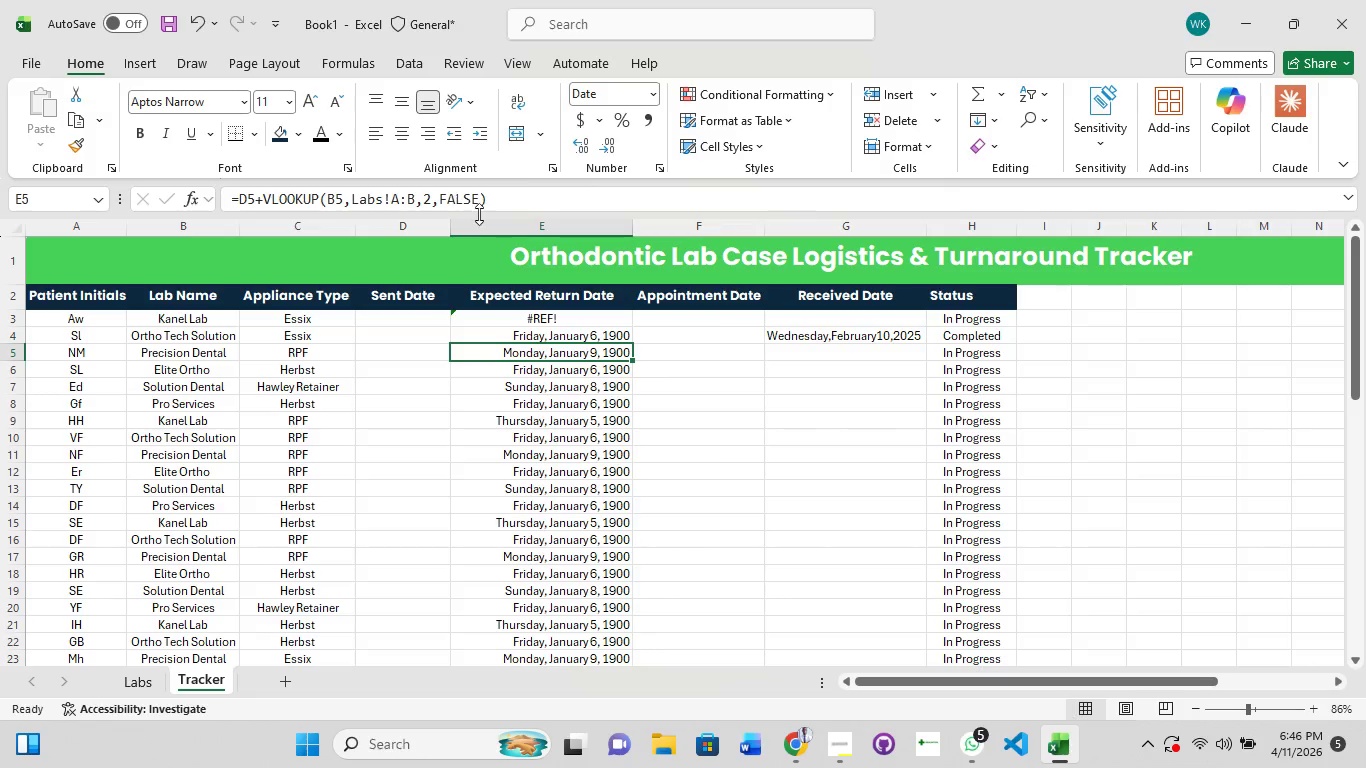 
left_click([548, 324])
 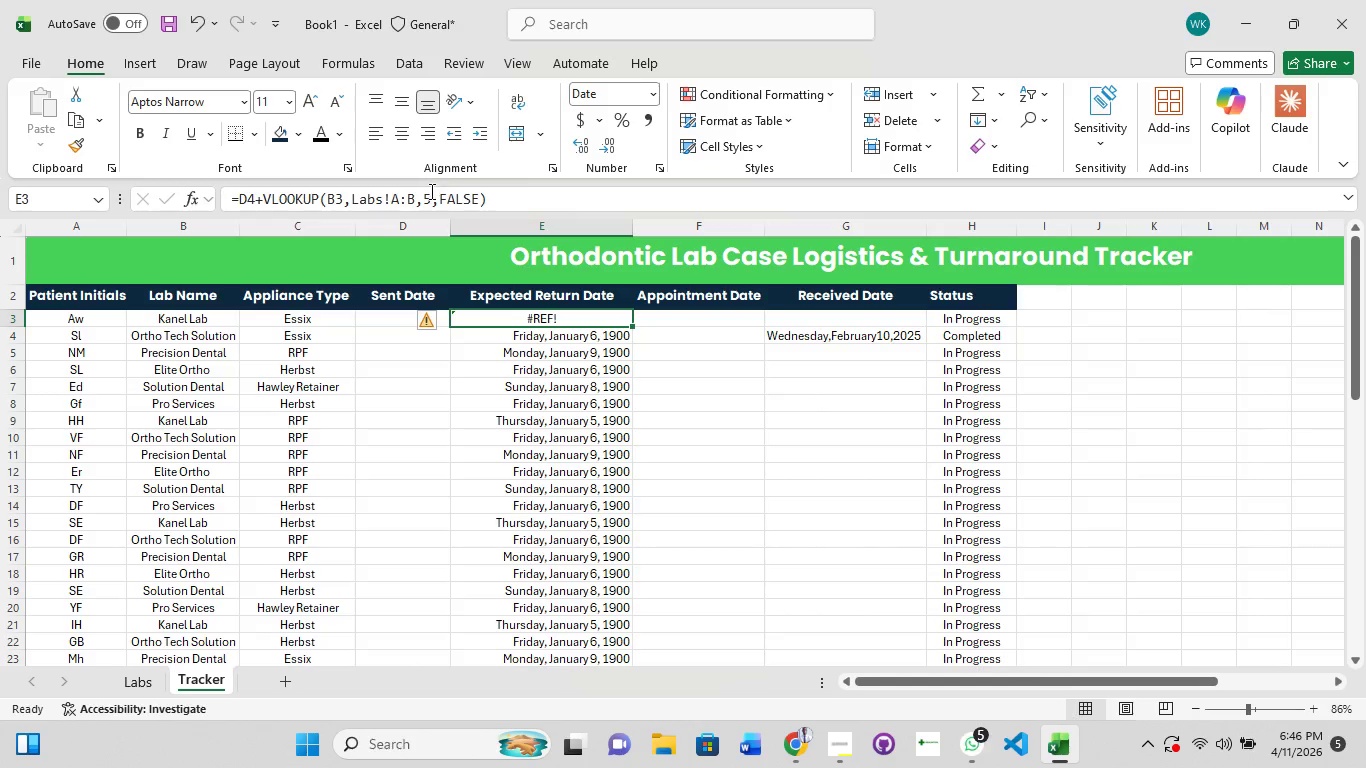 
left_click([426, 195])
 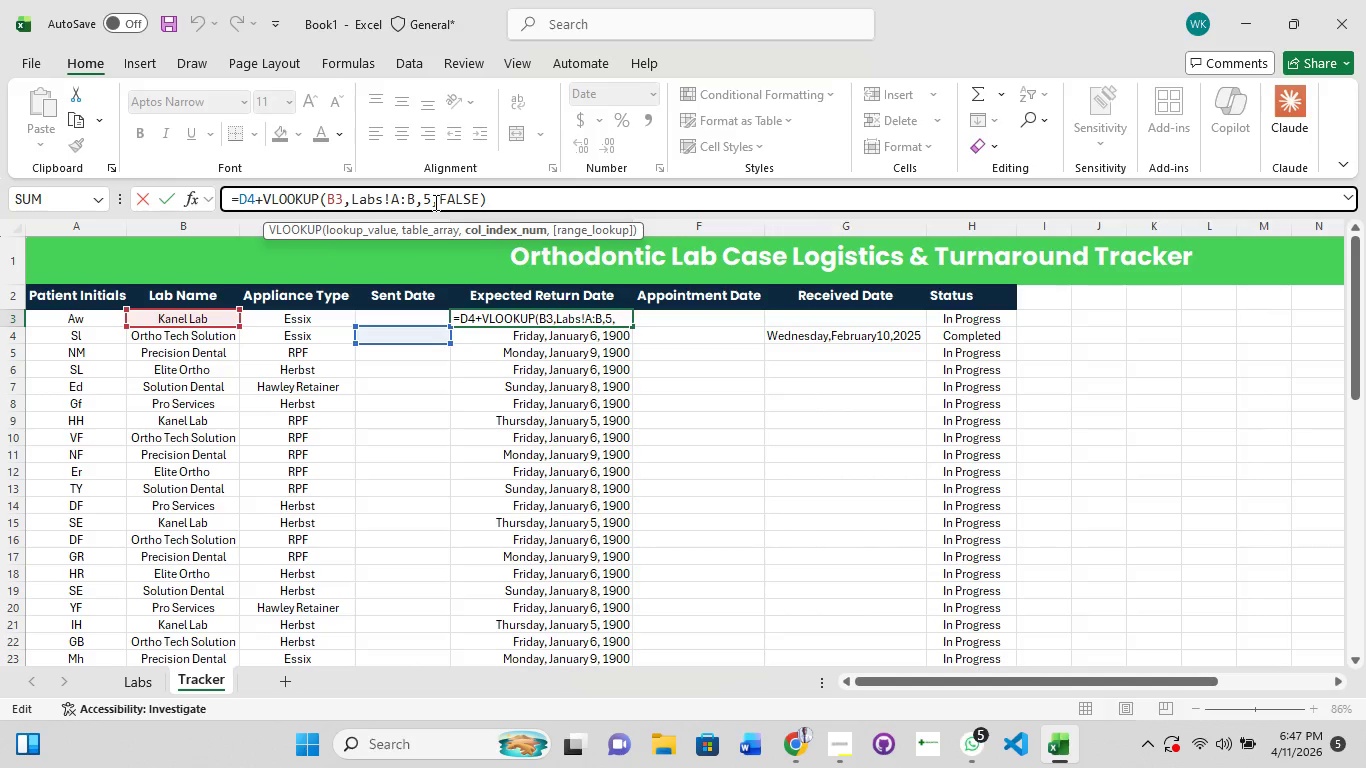 
left_click([434, 202])
 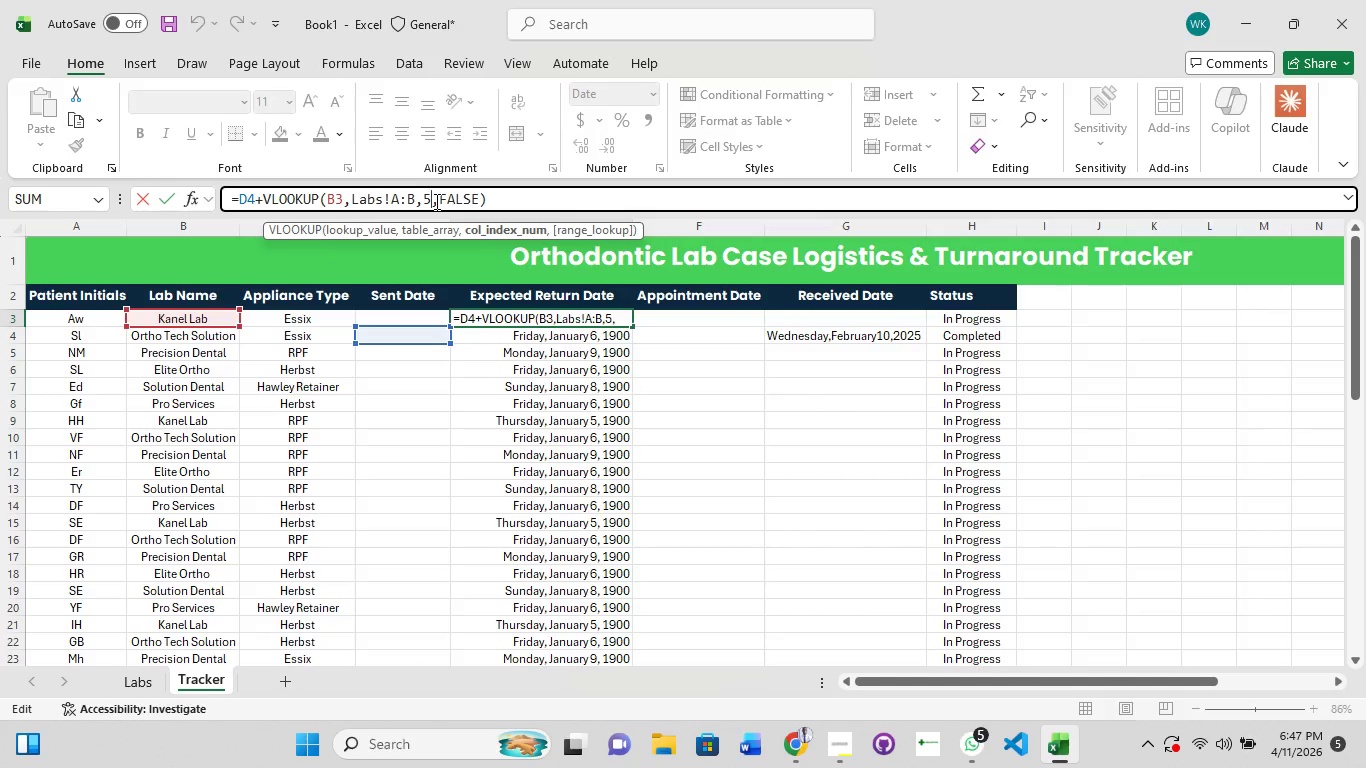 
key(Backspace)
 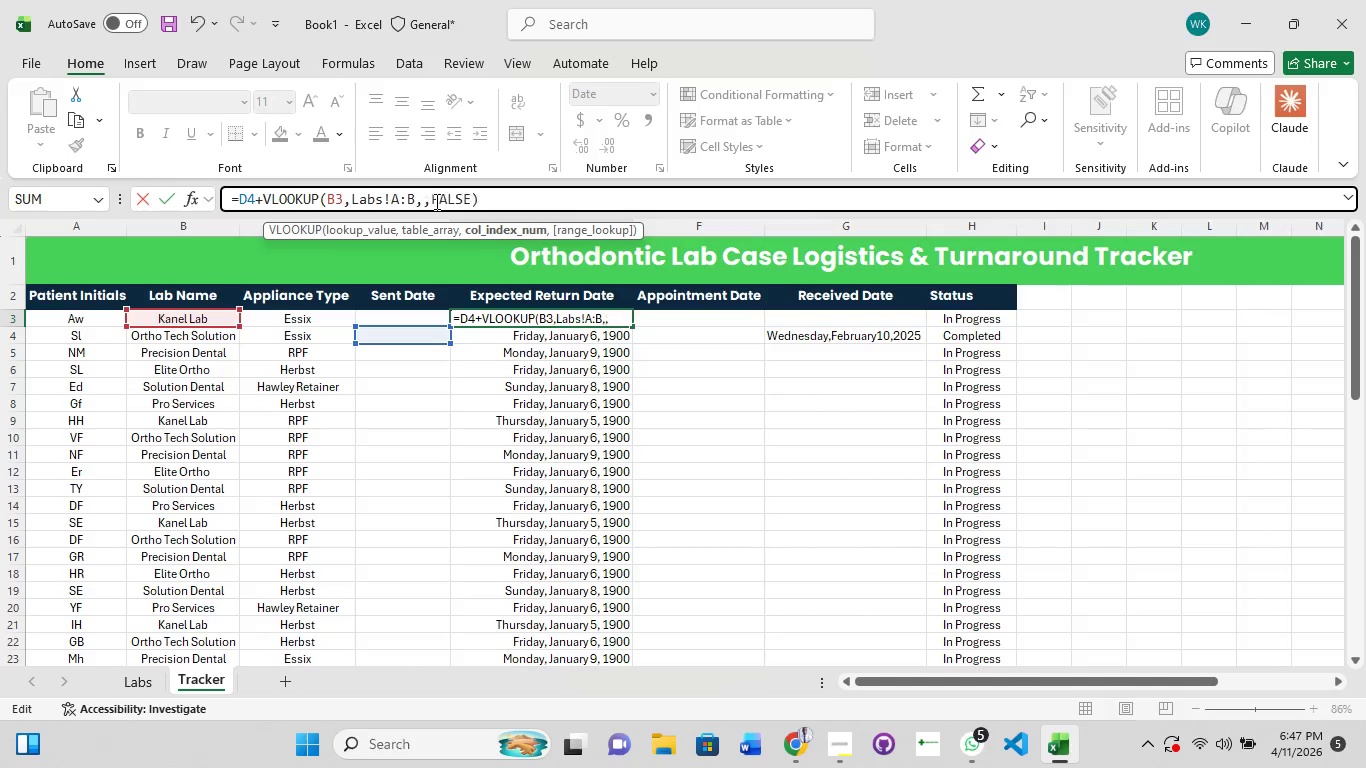 
key(2)
 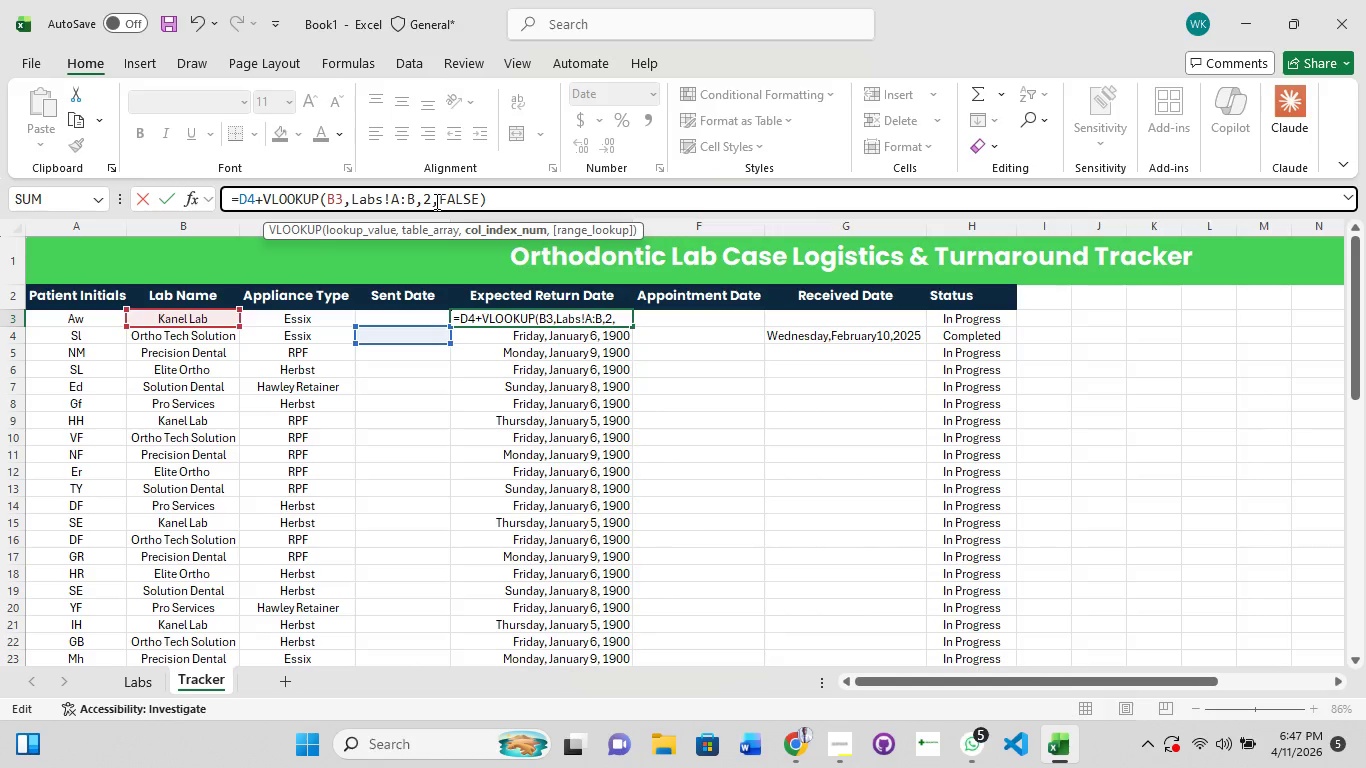 
key(Enter)
 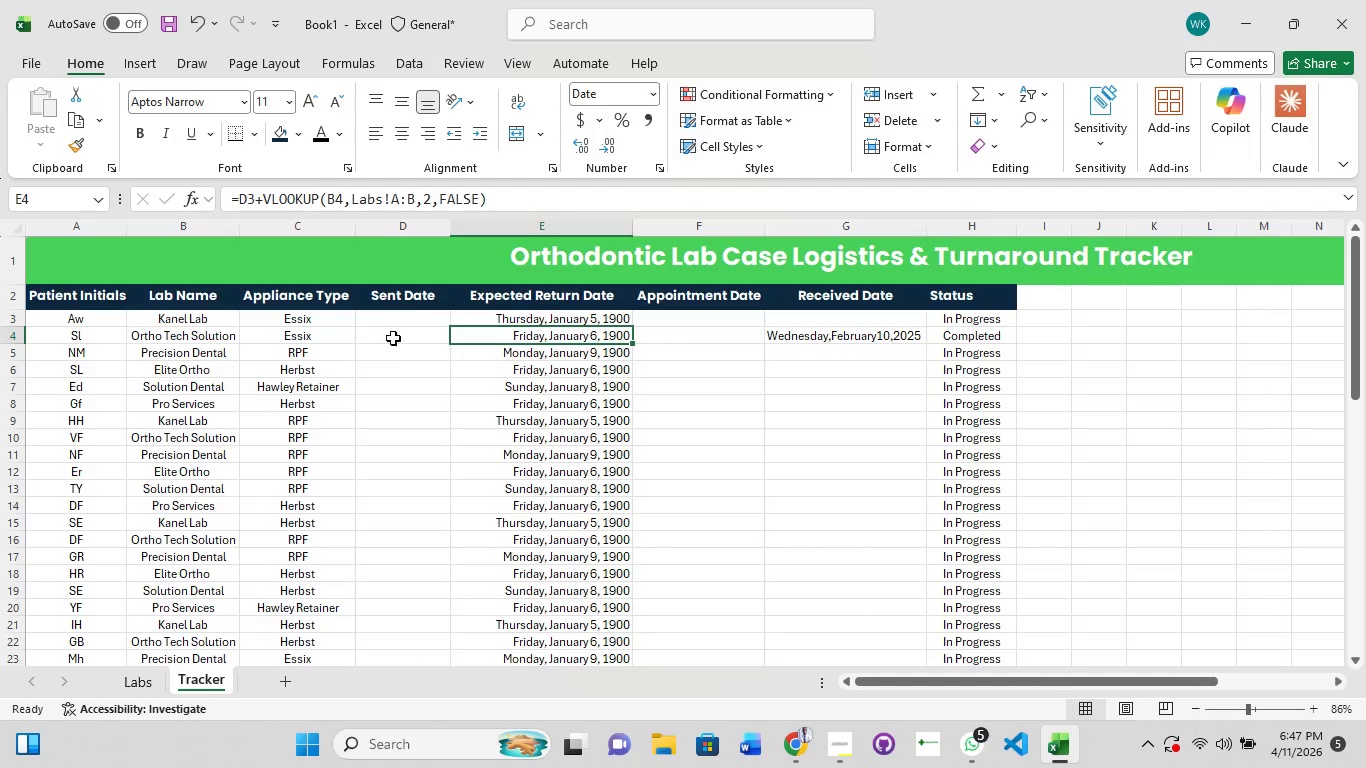 
wait(7.78)
 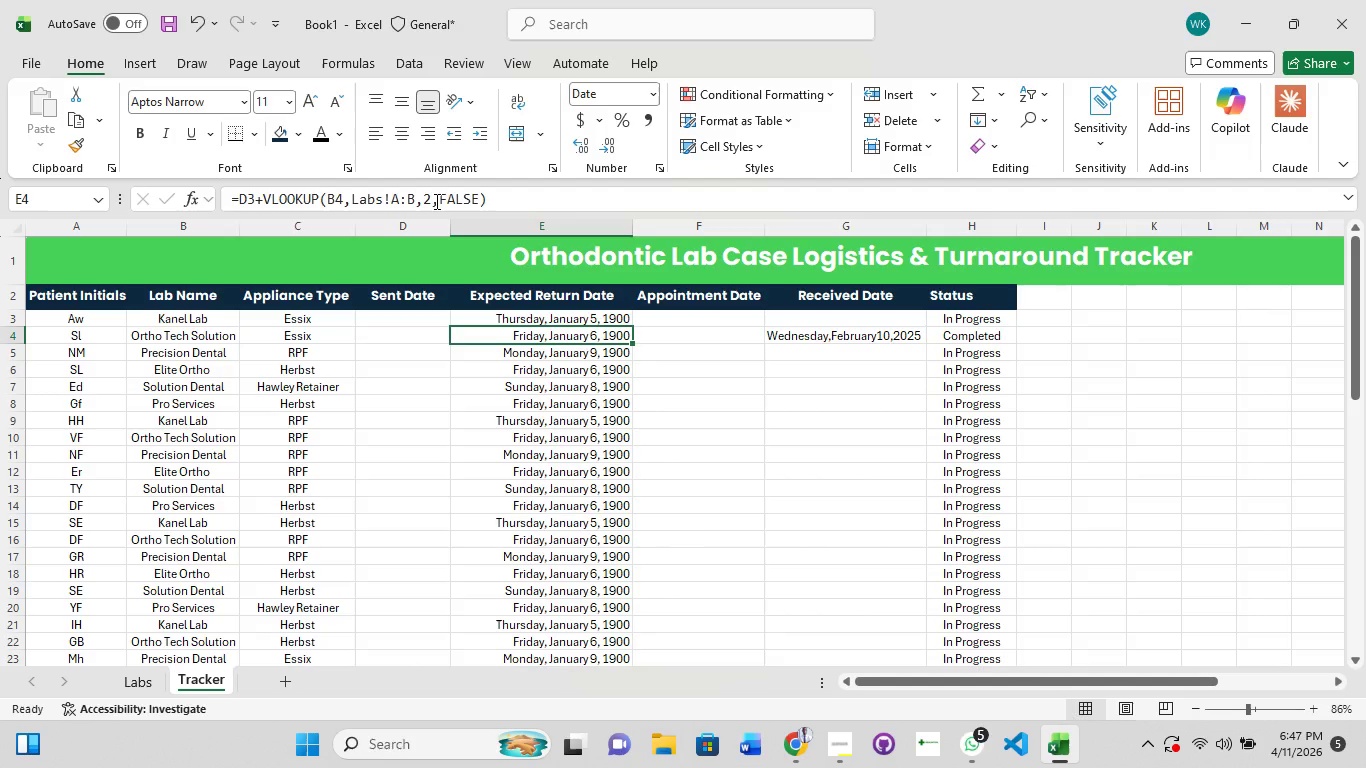 
left_click([431, 205])
 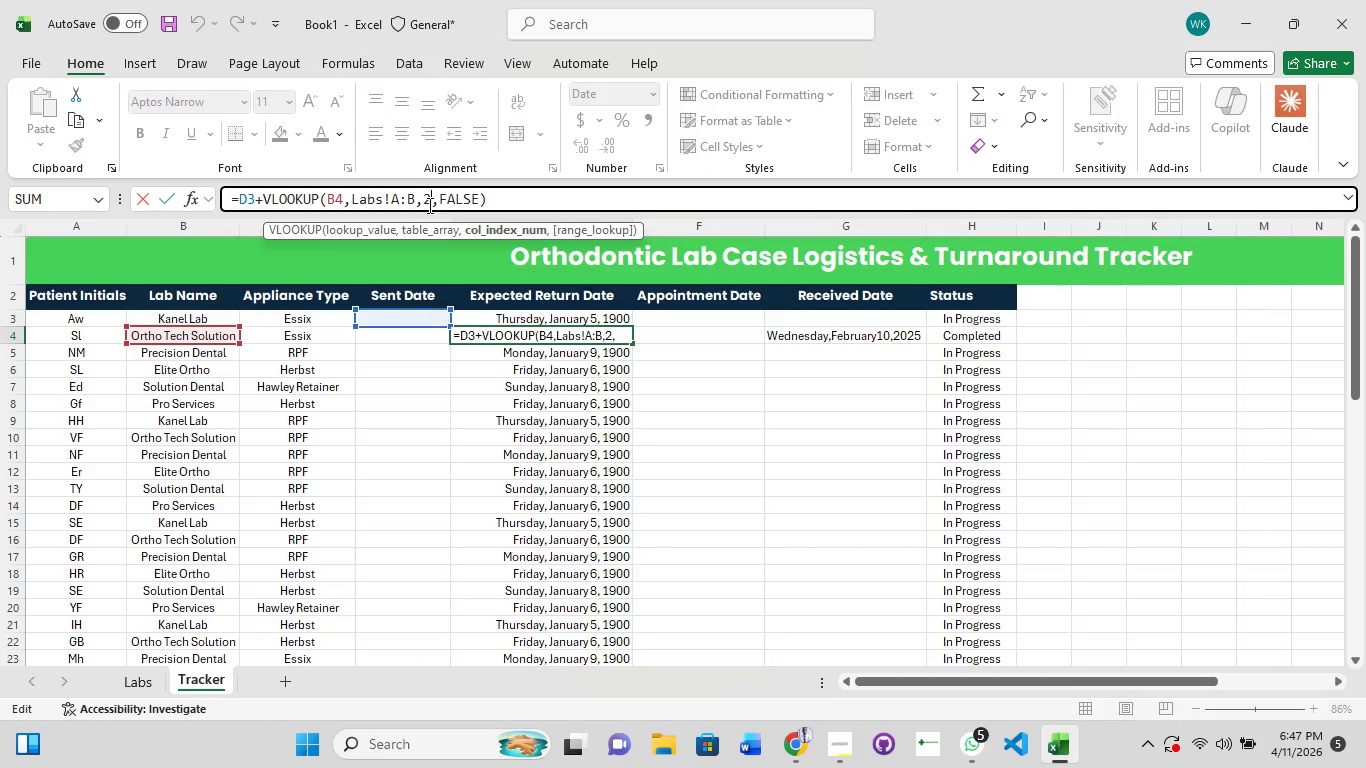 
left_click([530, 194])
 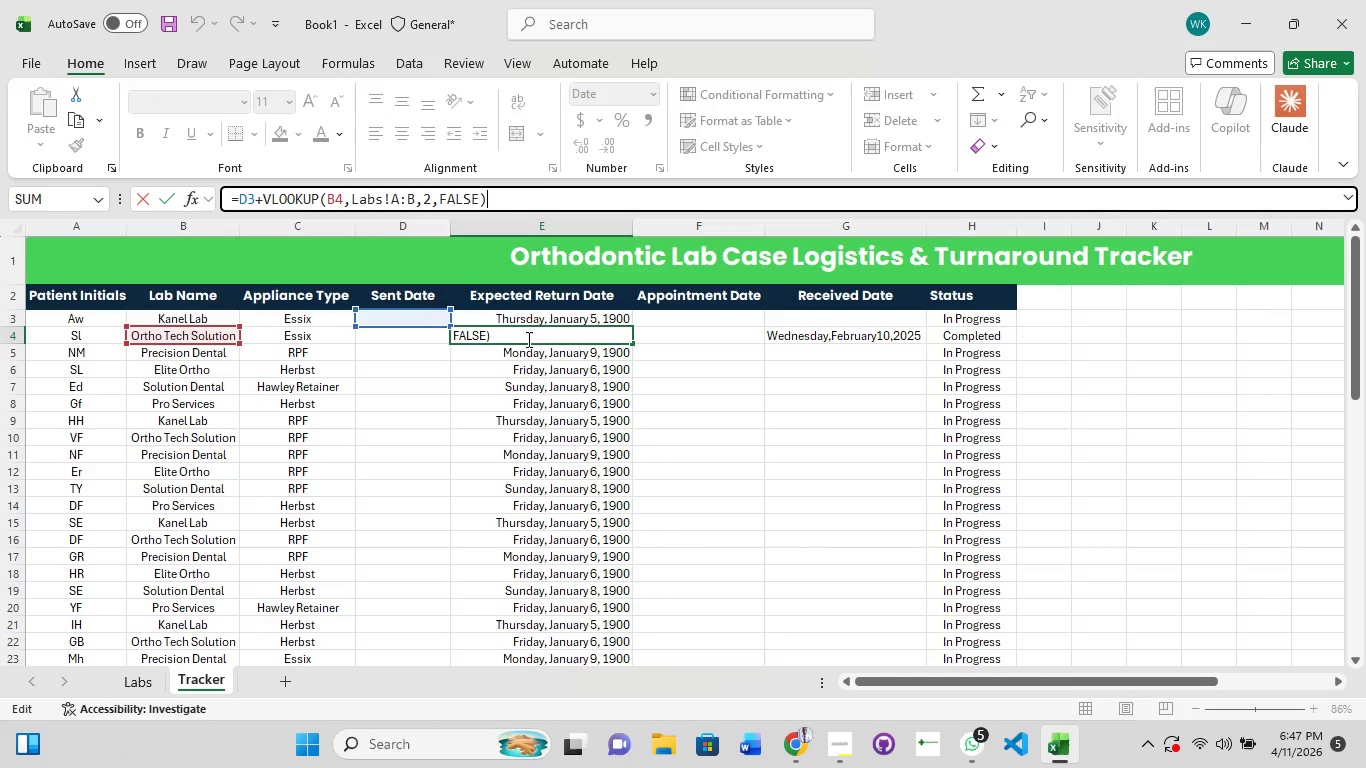 
left_click([454, 203])
 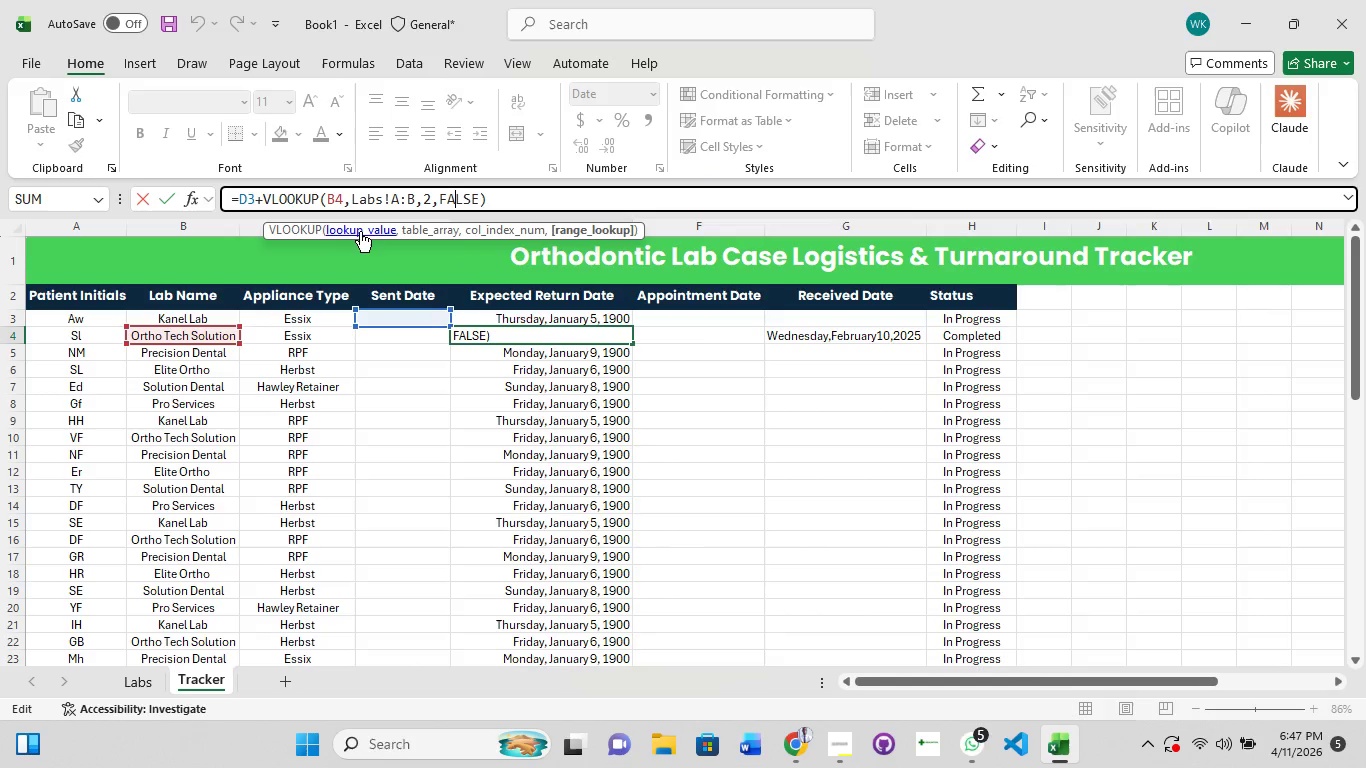 
wait(11.33)
 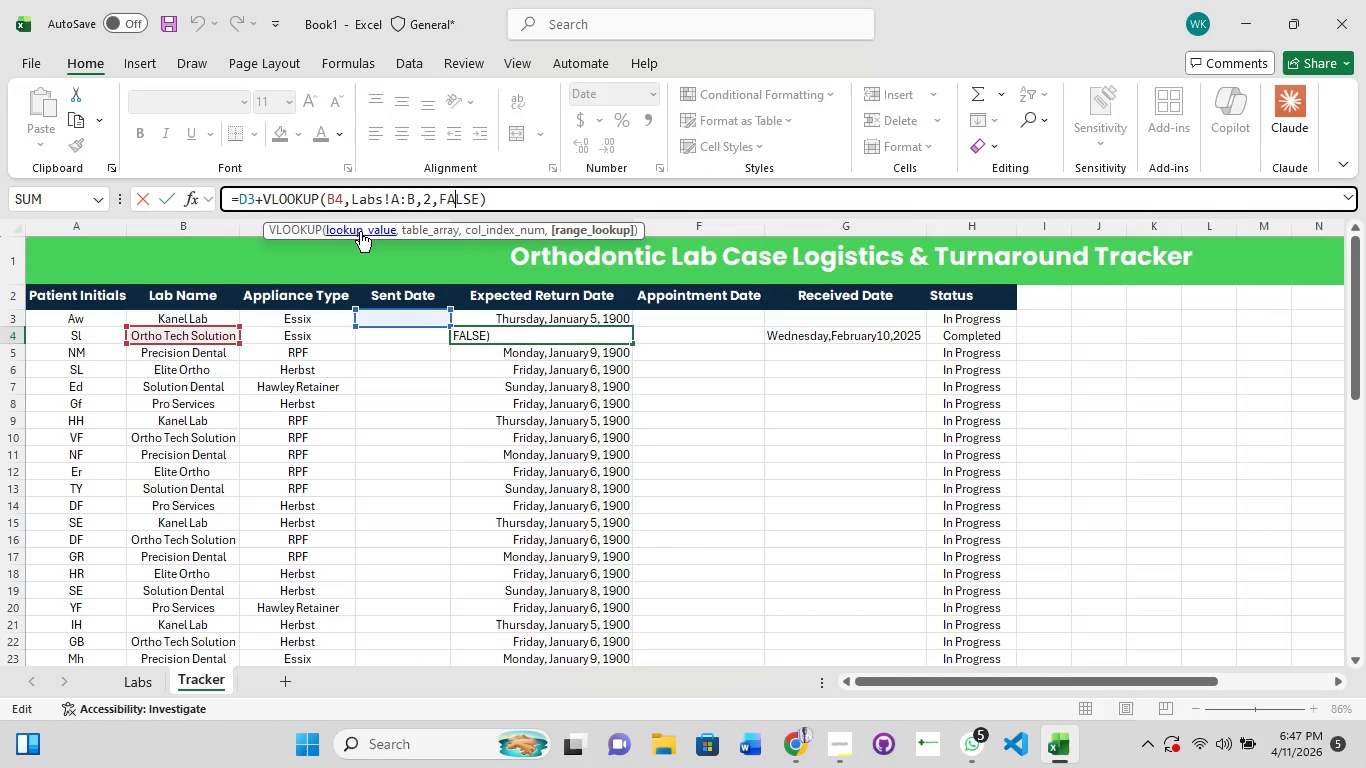 
left_click([150, 690])
 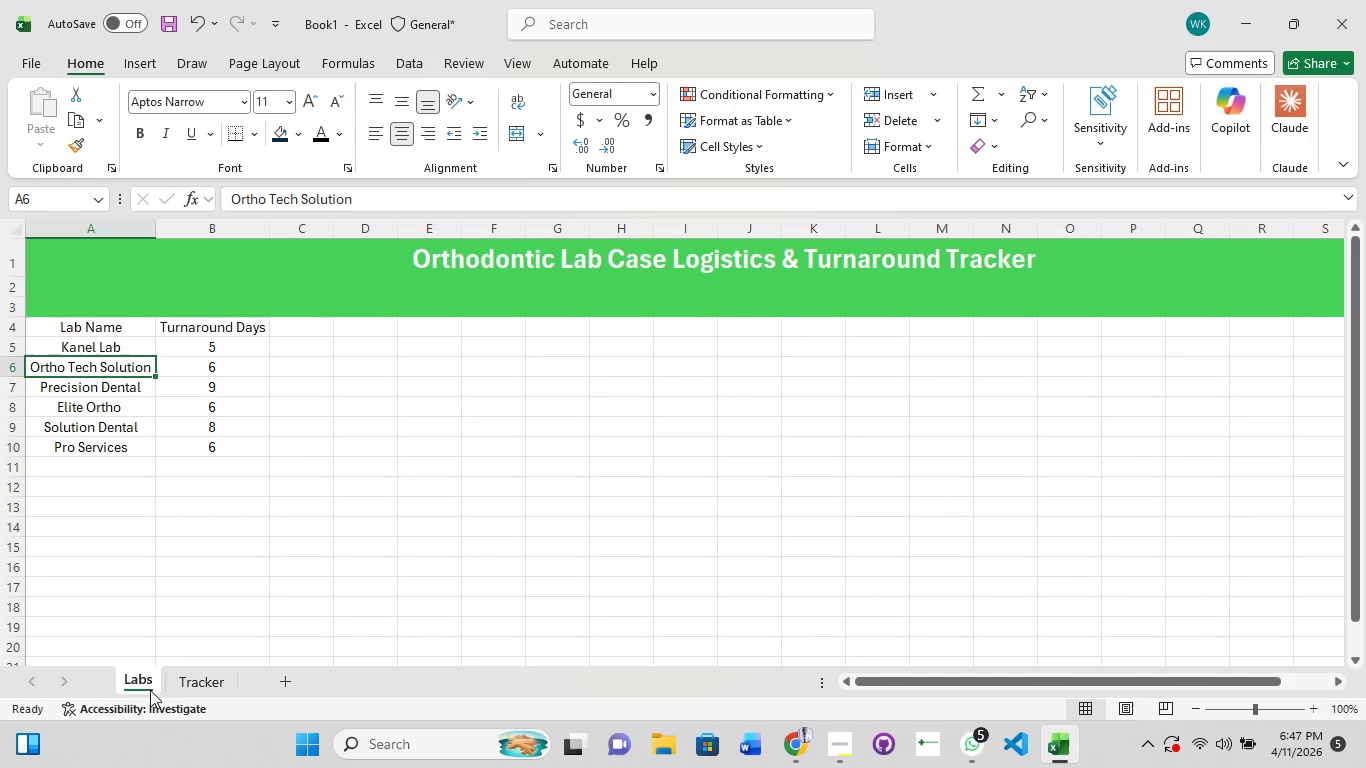 
left_click([200, 683])
 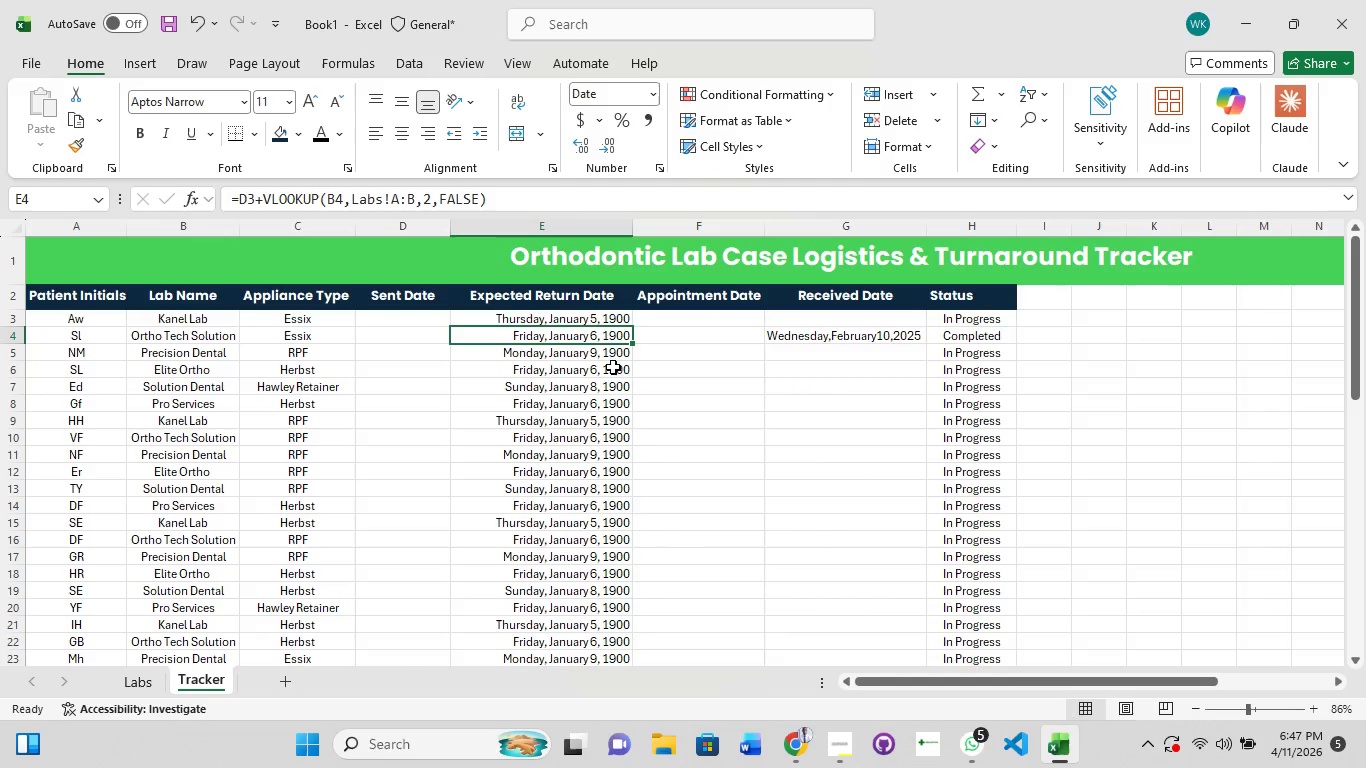 
left_click([952, 339])
 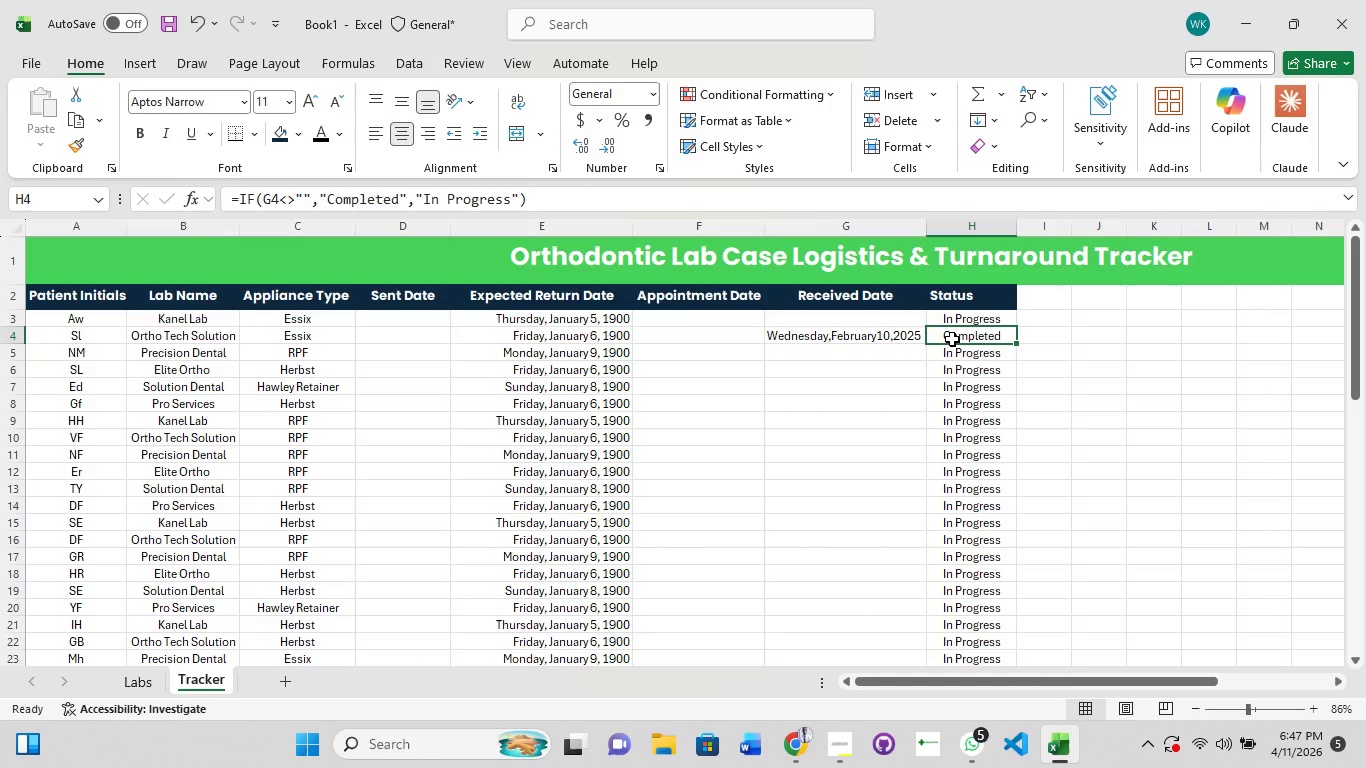 
wait(10.75)
 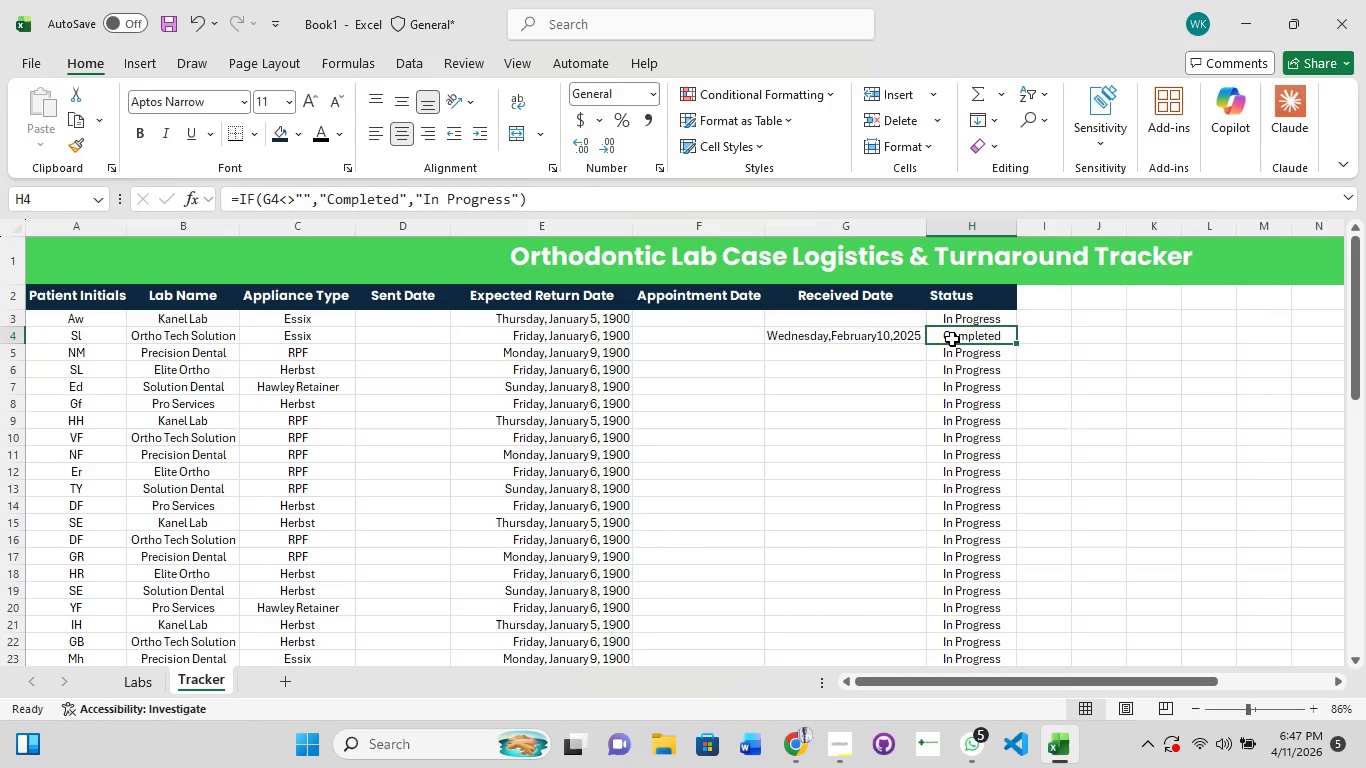 
left_click([136, 678])
 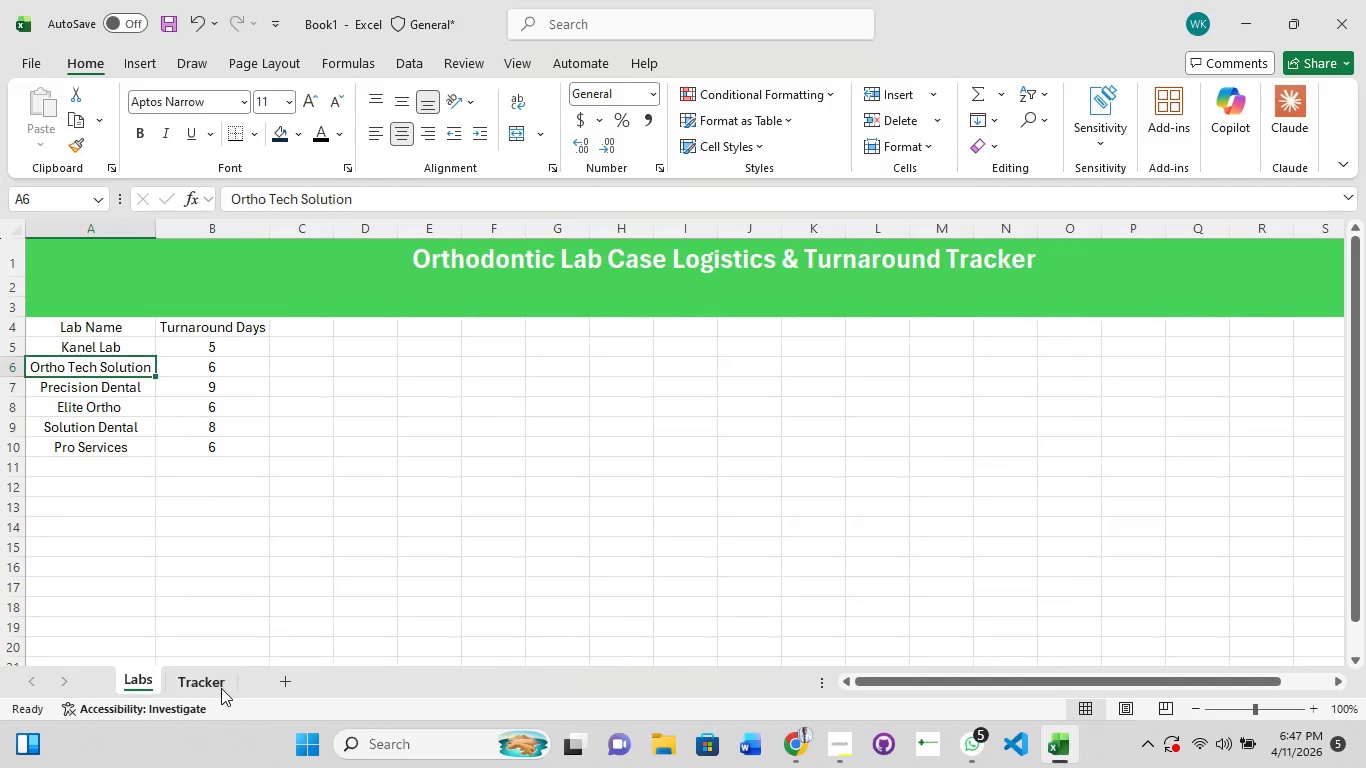 
left_click([221, 688])
 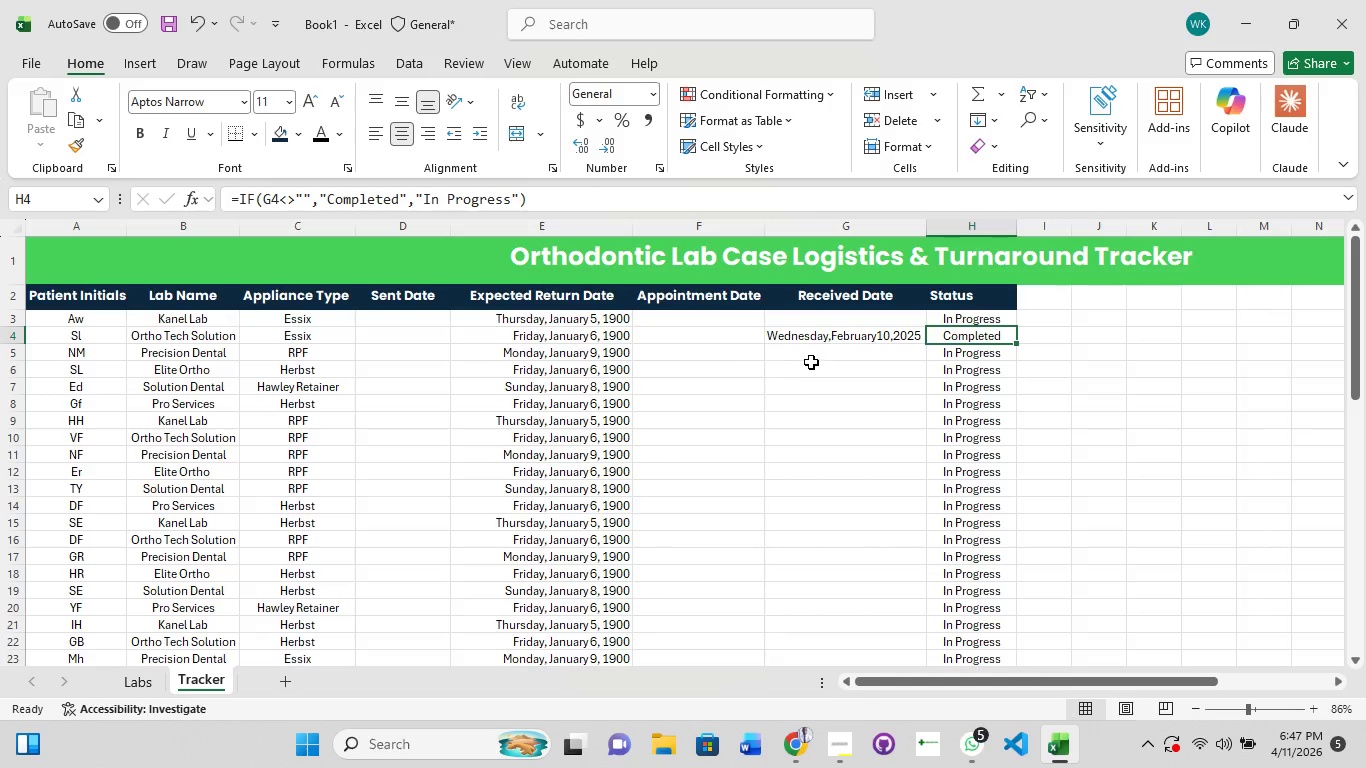 
left_click([818, 355])
 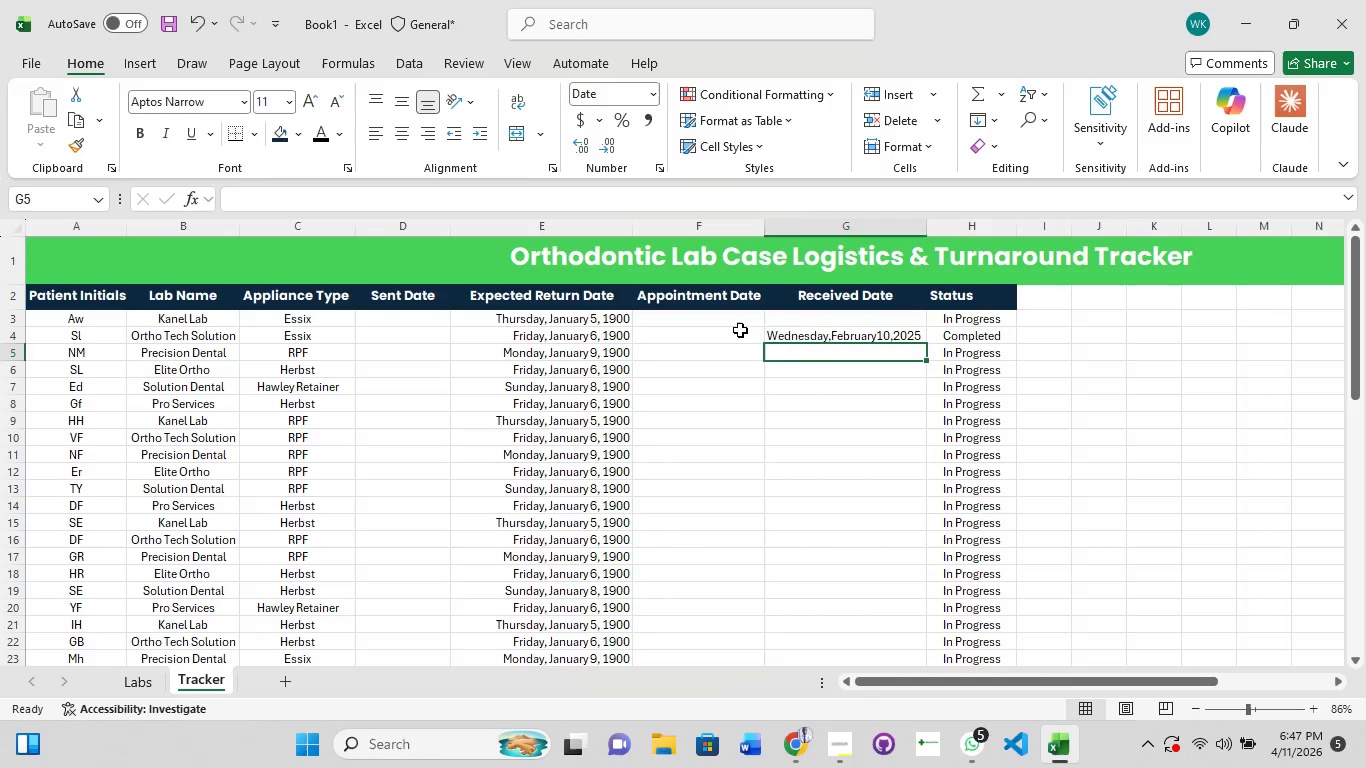 
left_click([740, 330])
 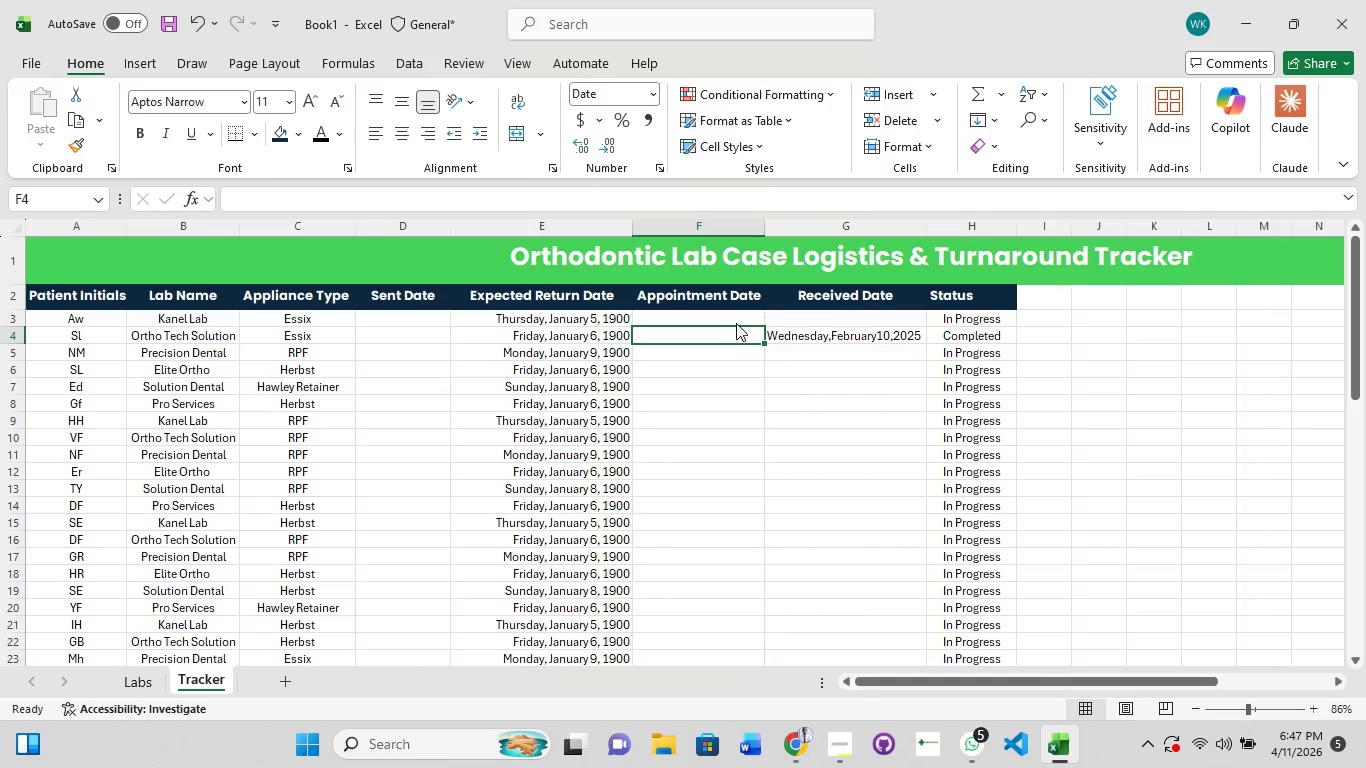 
left_click([736, 323])
 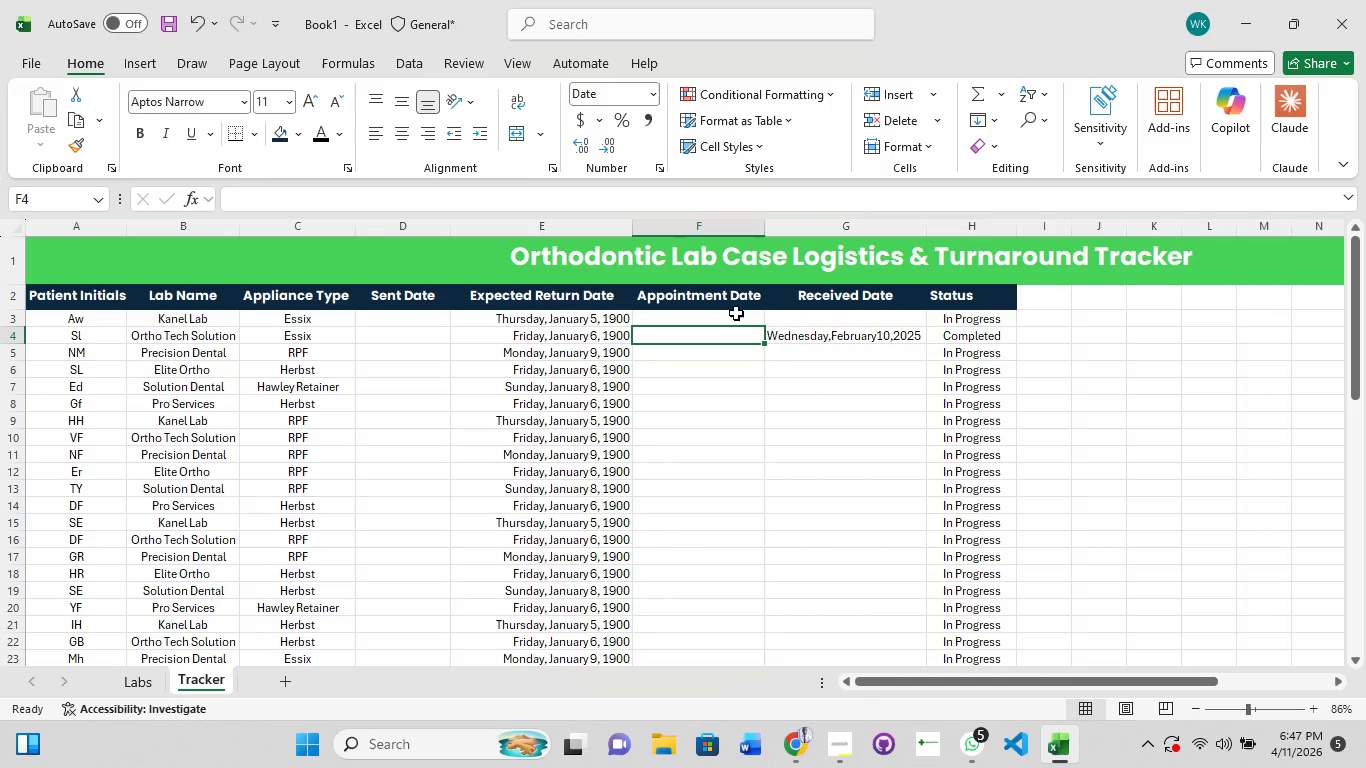 
wait(12.09)
 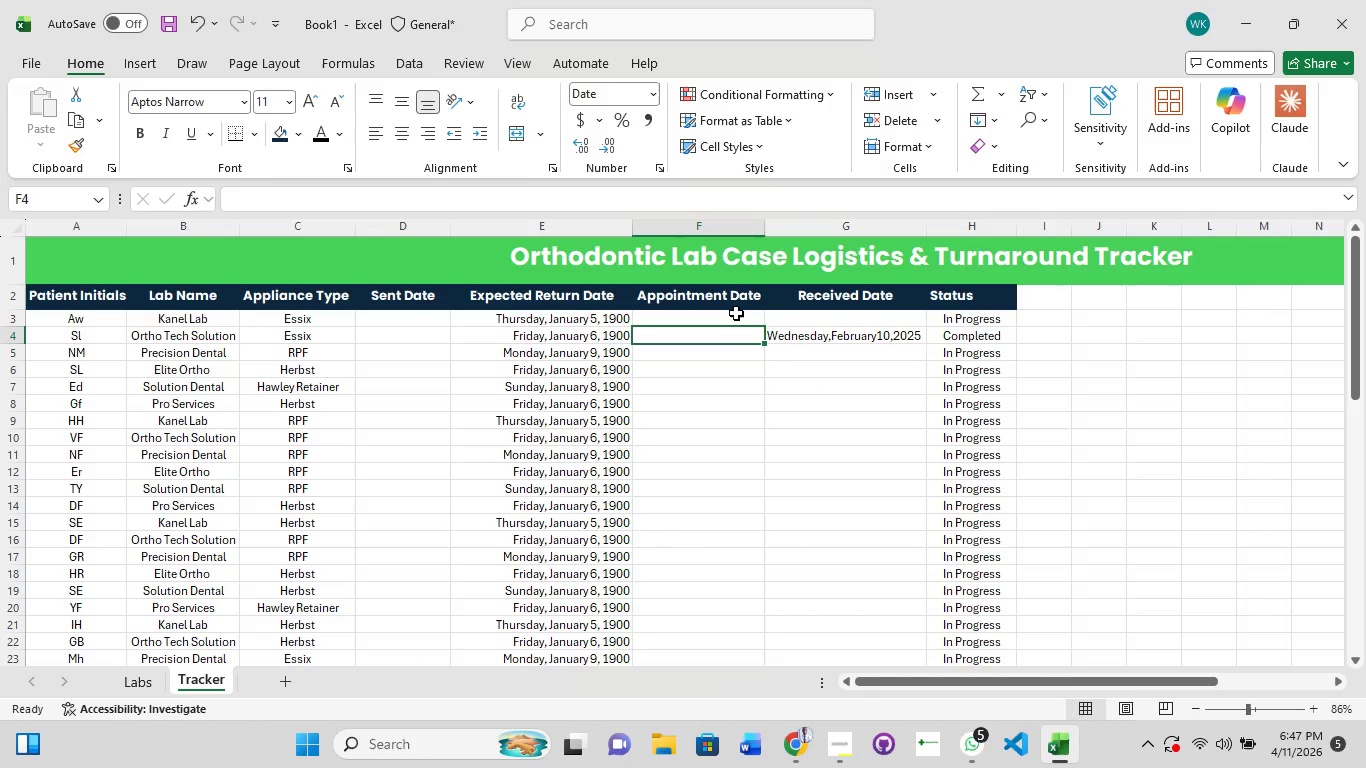 
left_click([186, 319])
 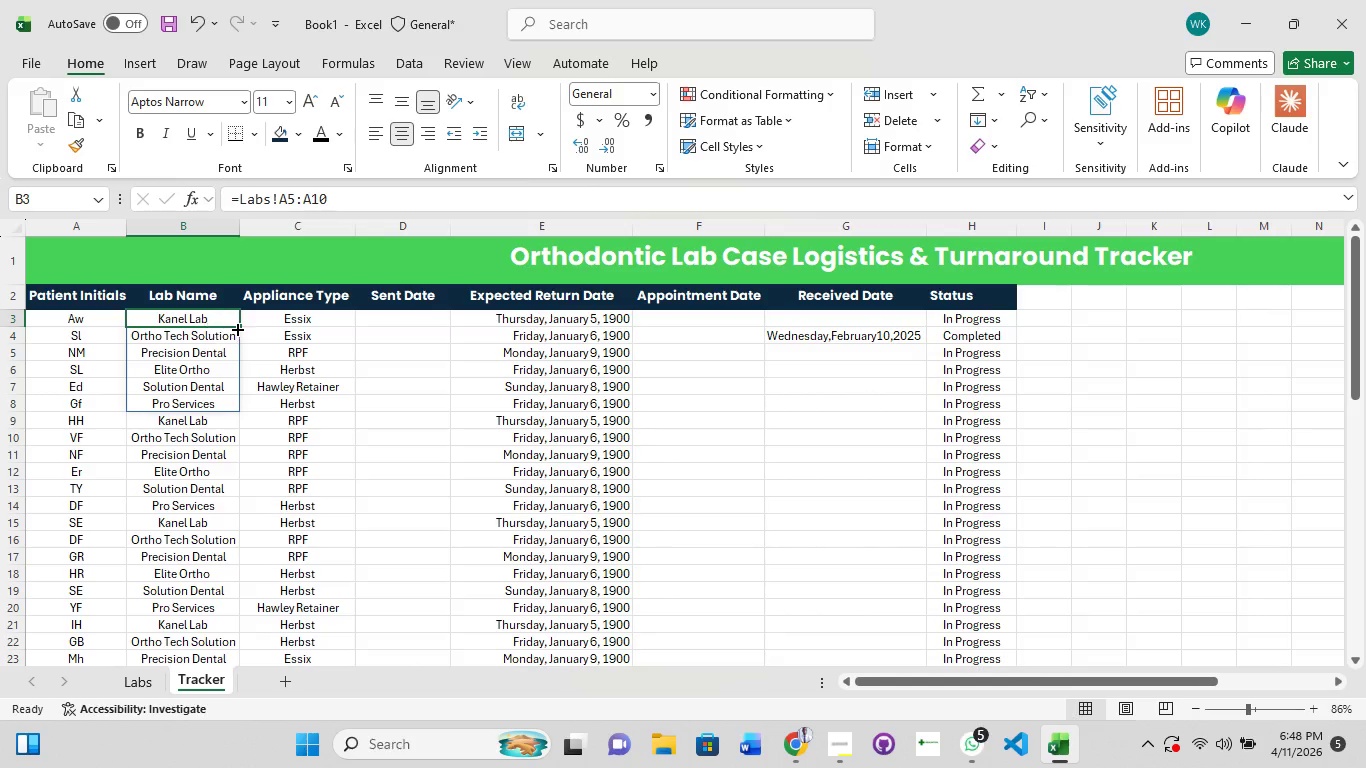 
left_click([236, 328])
 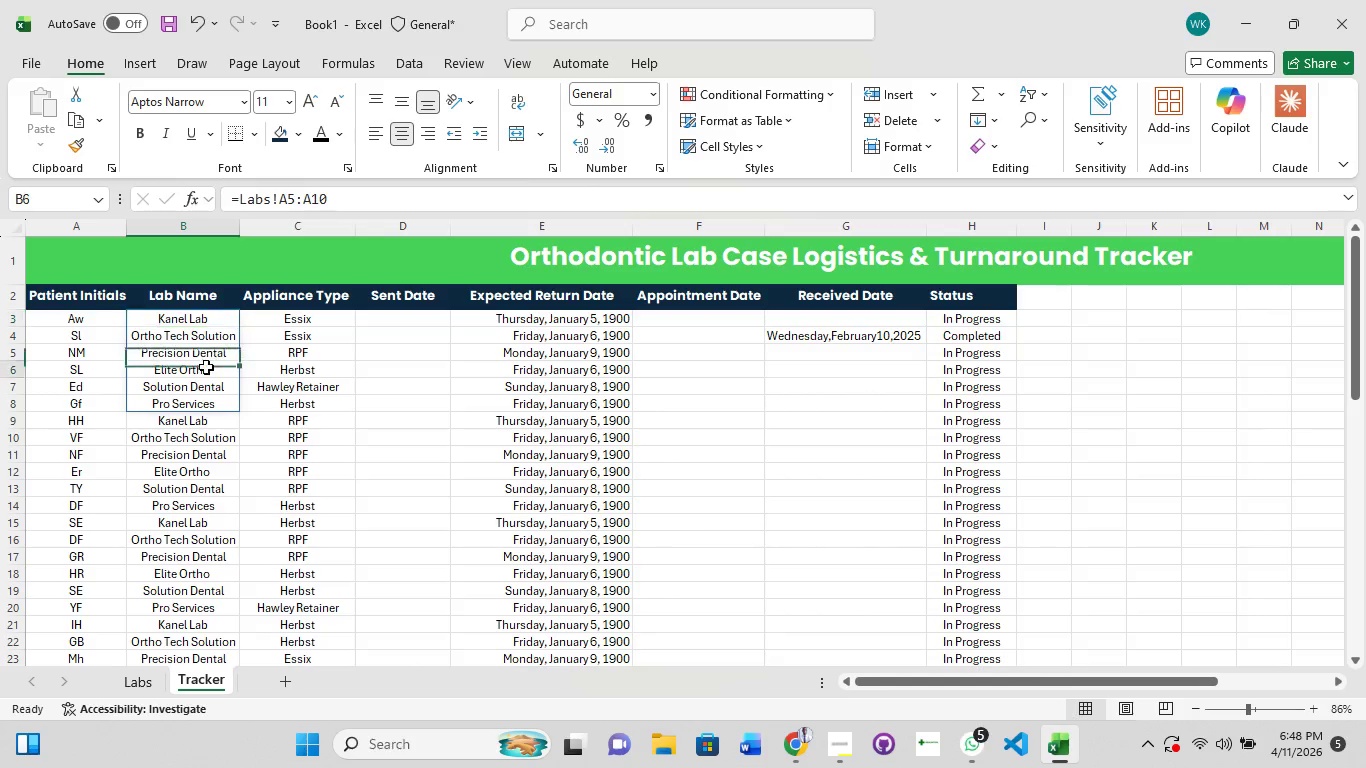 
left_click([206, 367])
 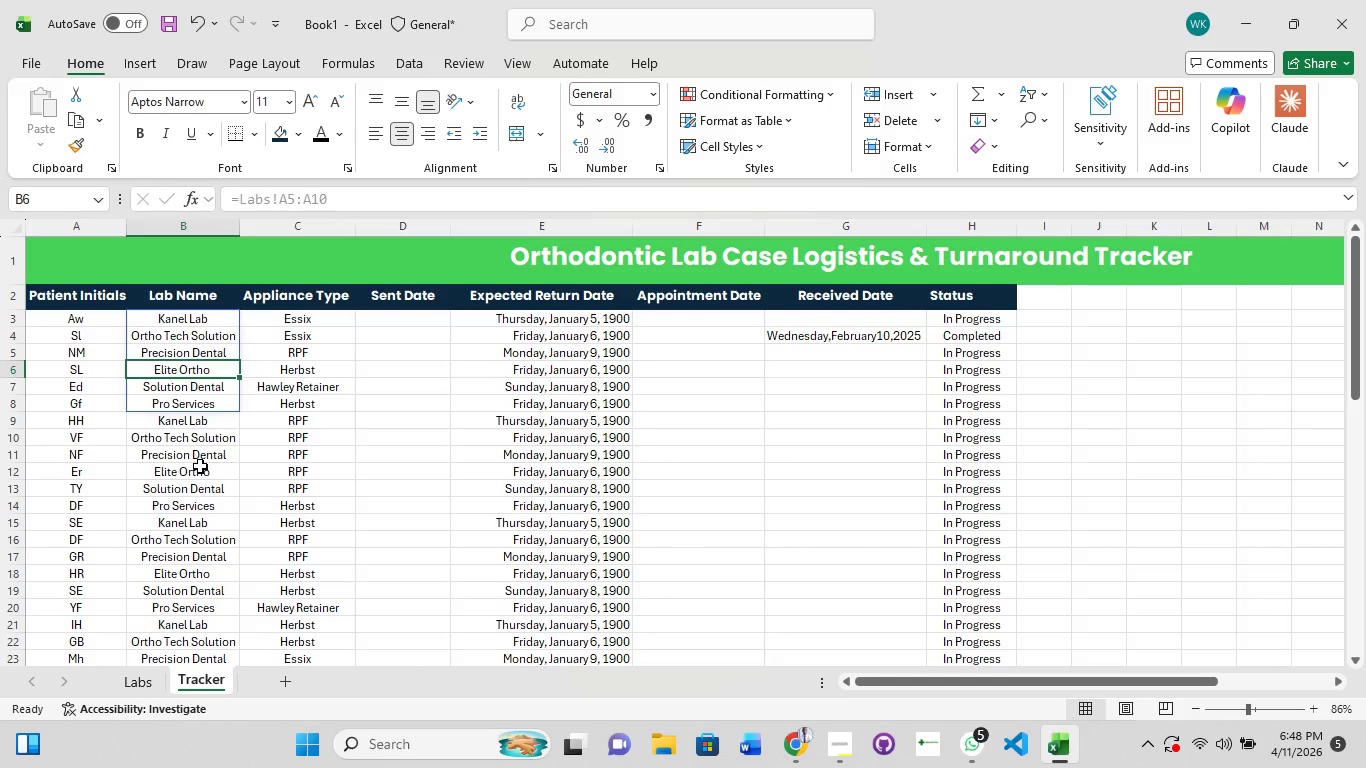 
wait(19.08)
 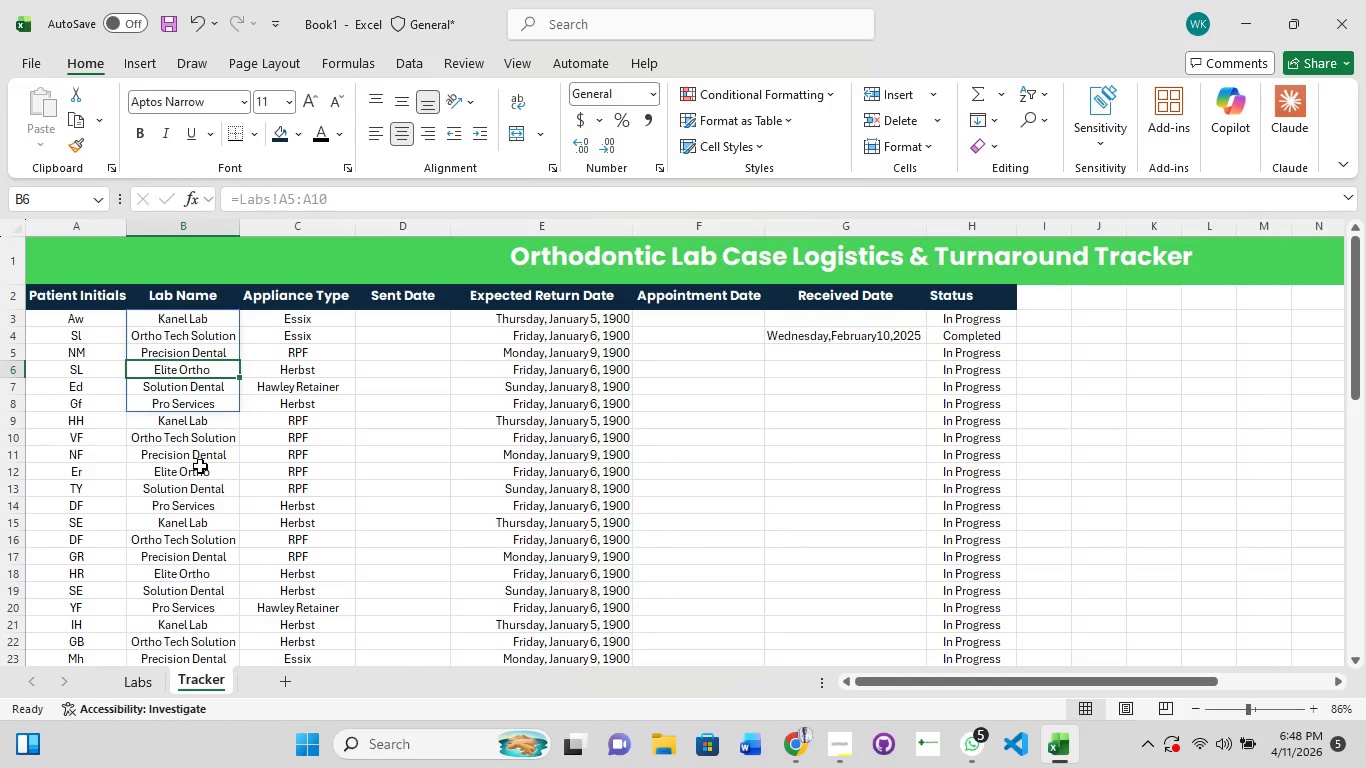 
left_click([333, 441])
 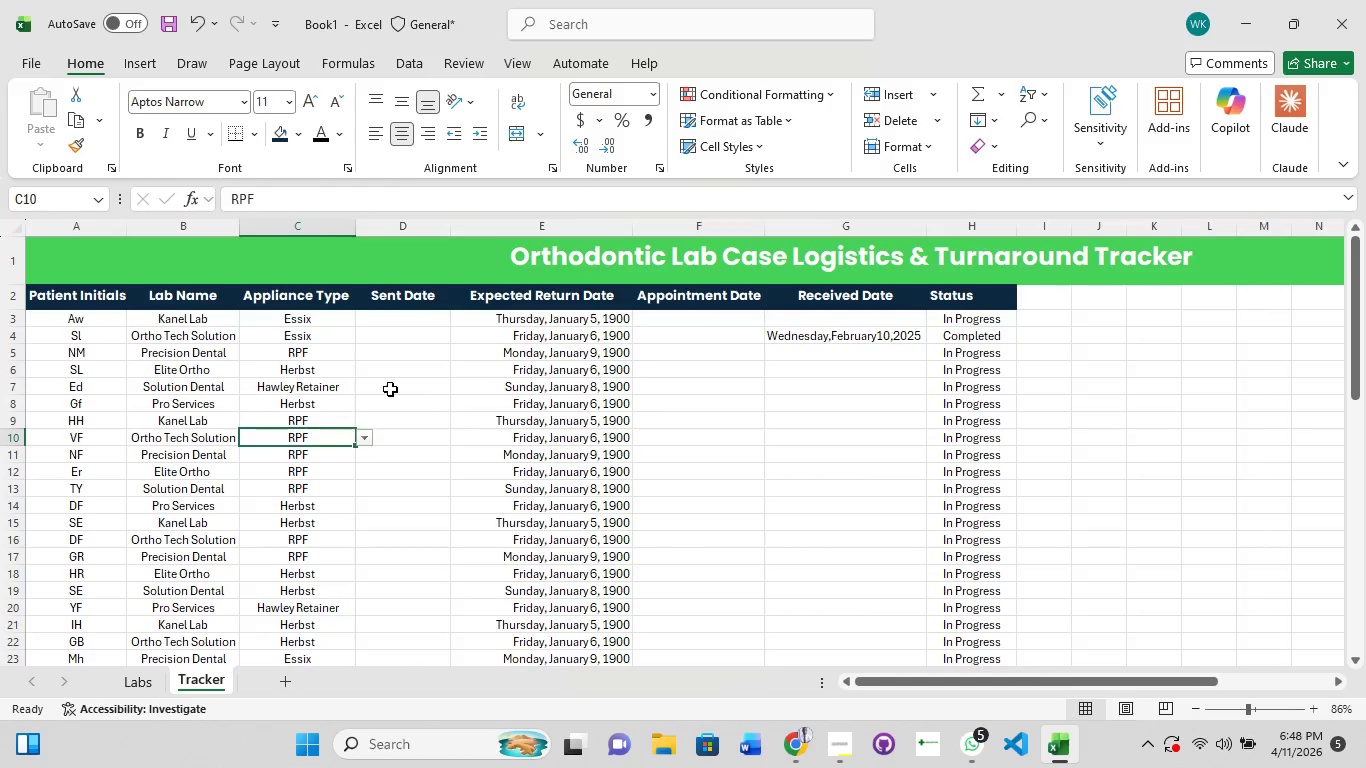 
left_click([395, 381])
 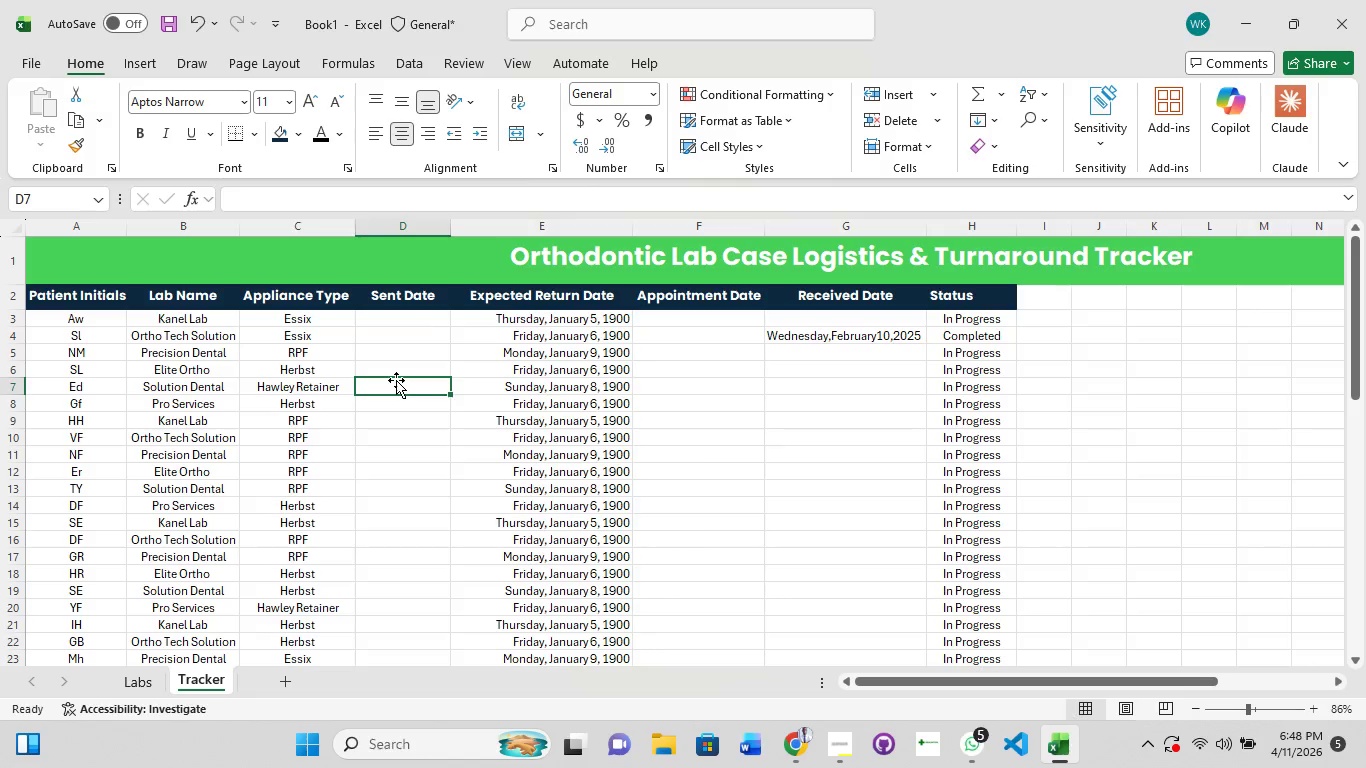 
left_click([706, 317])
 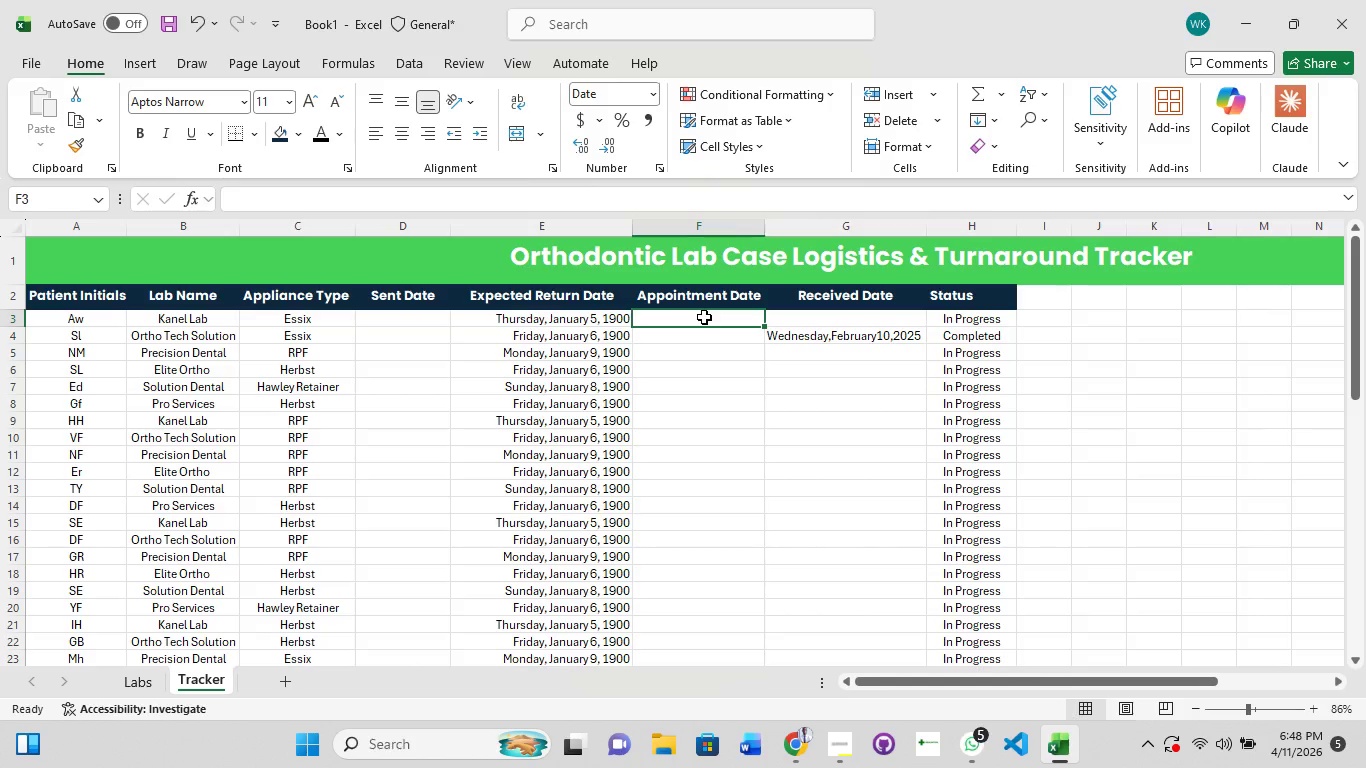 
wait(12.64)
 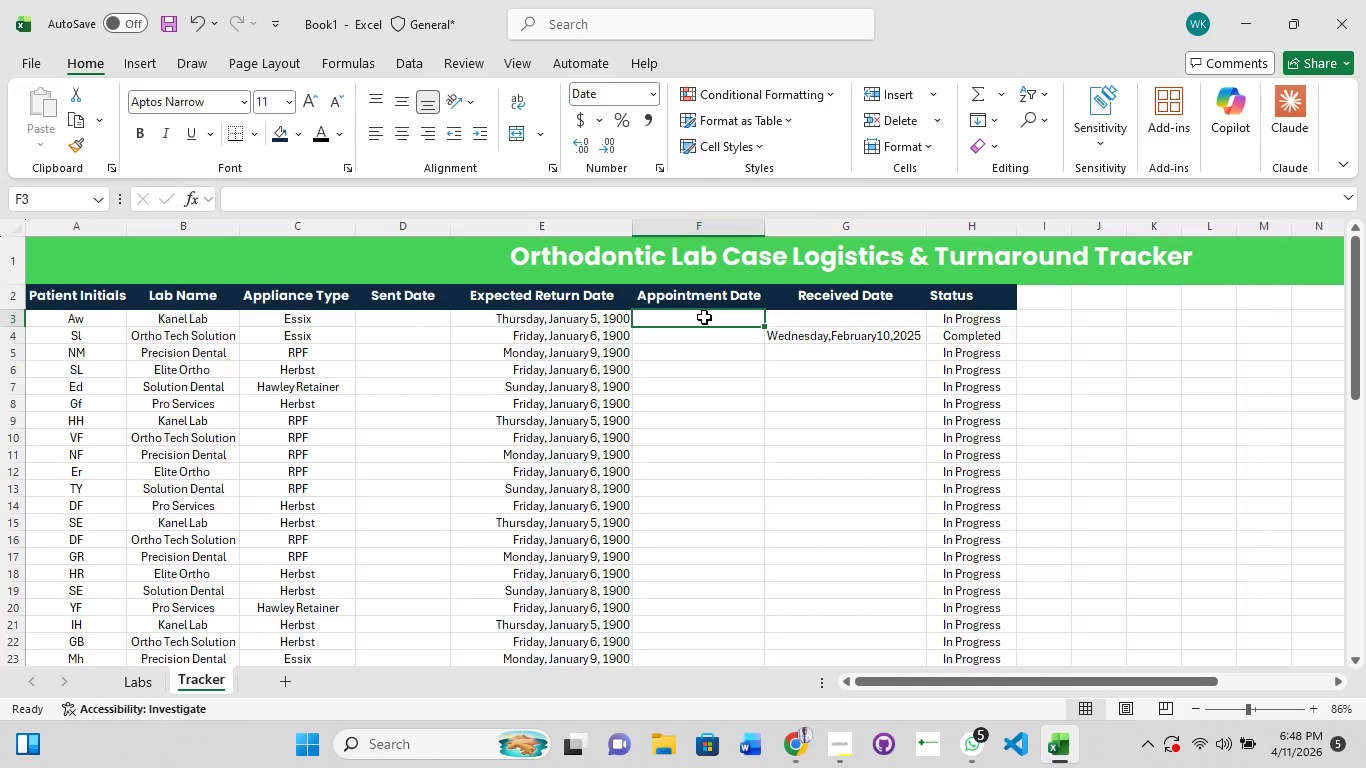 
left_click([704, 317])
 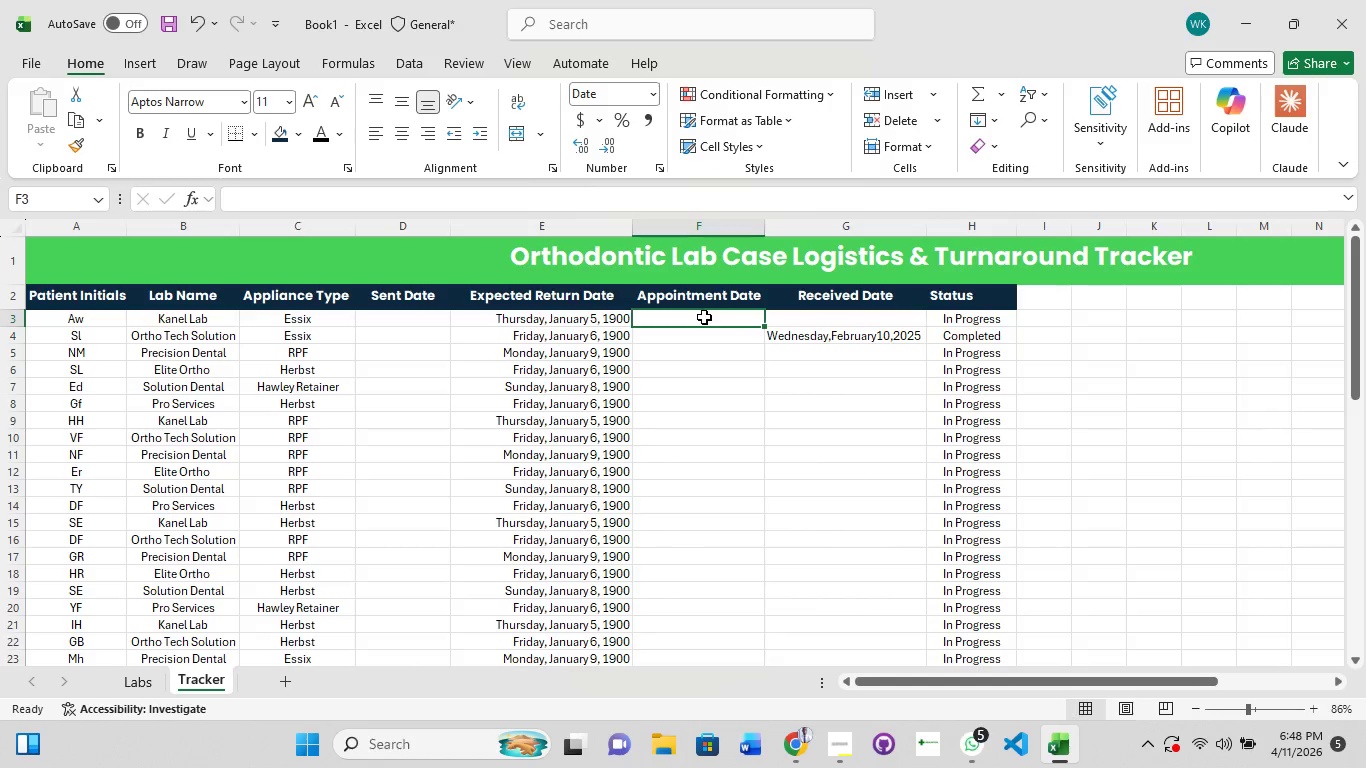 
left_click([704, 317])
 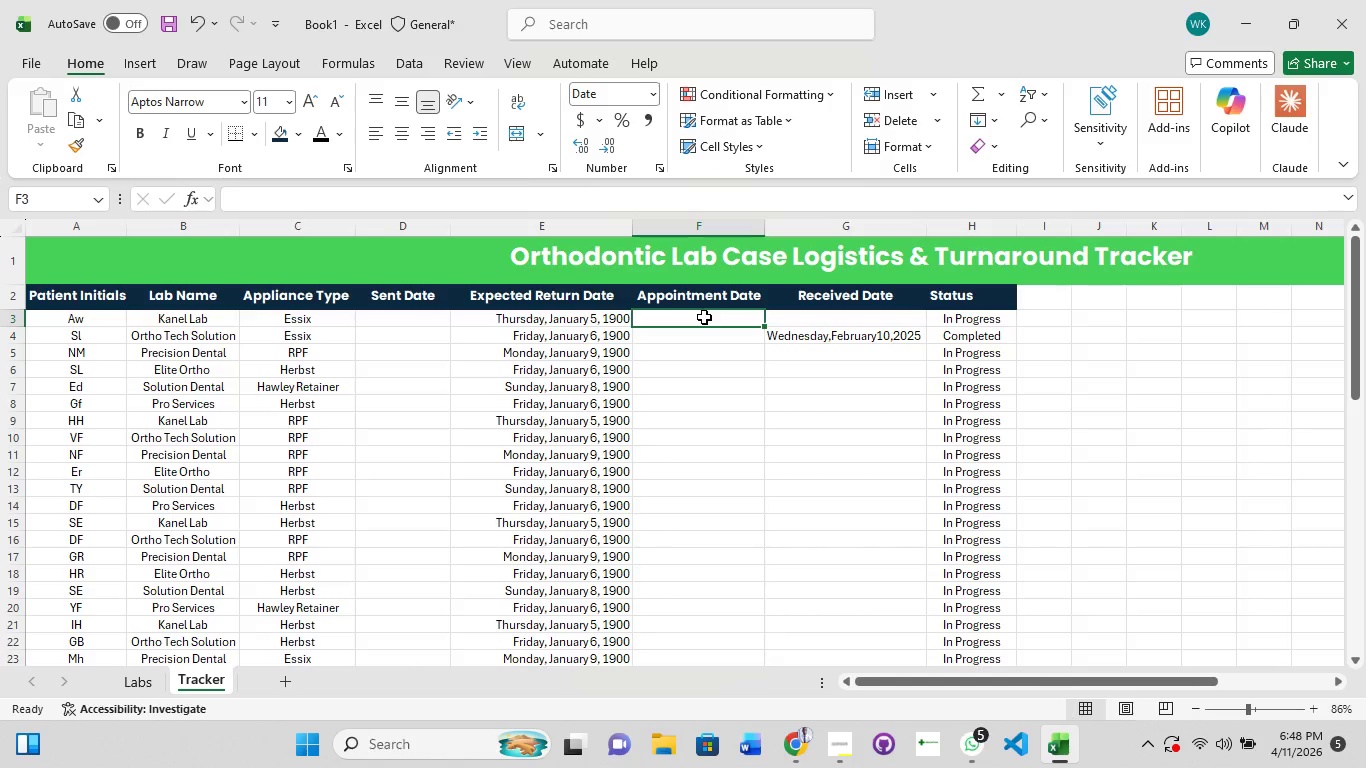 
double_click([704, 317])
 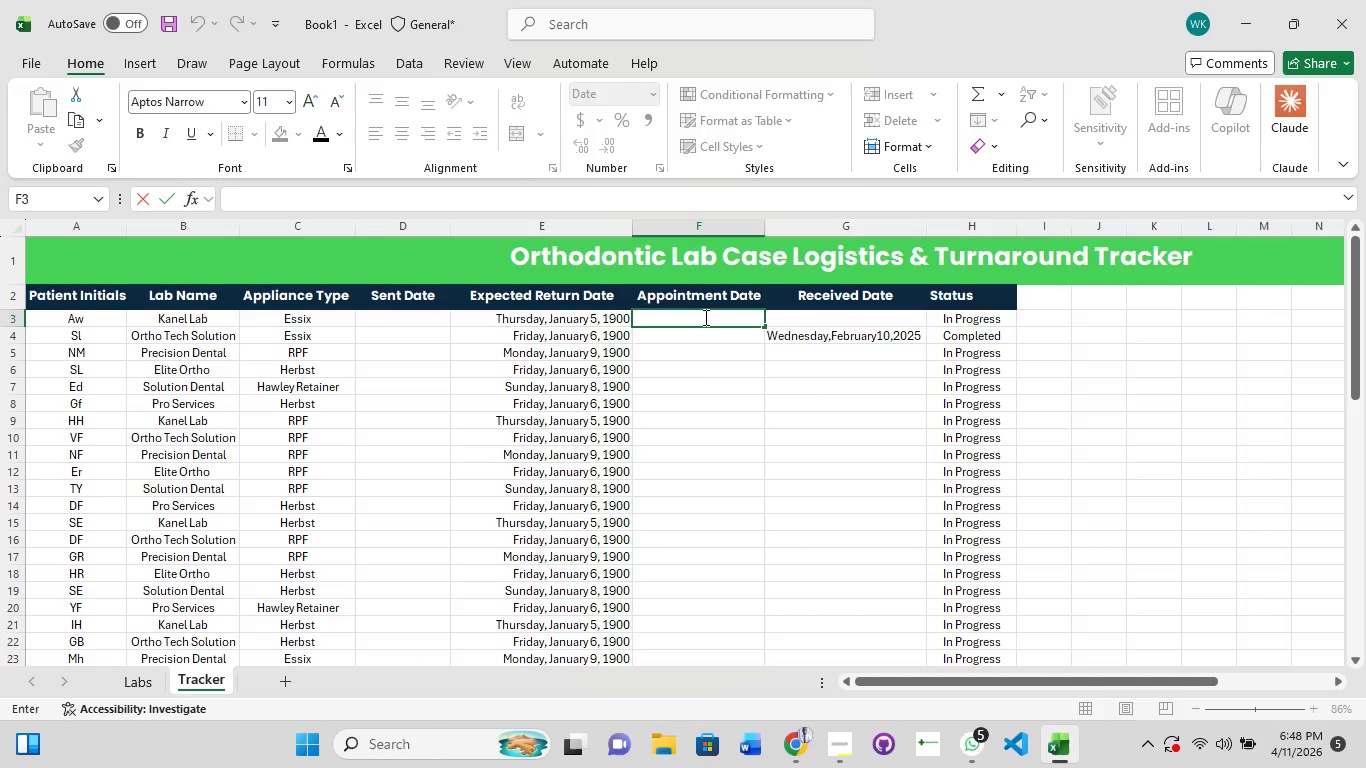 
wait(7.58)
 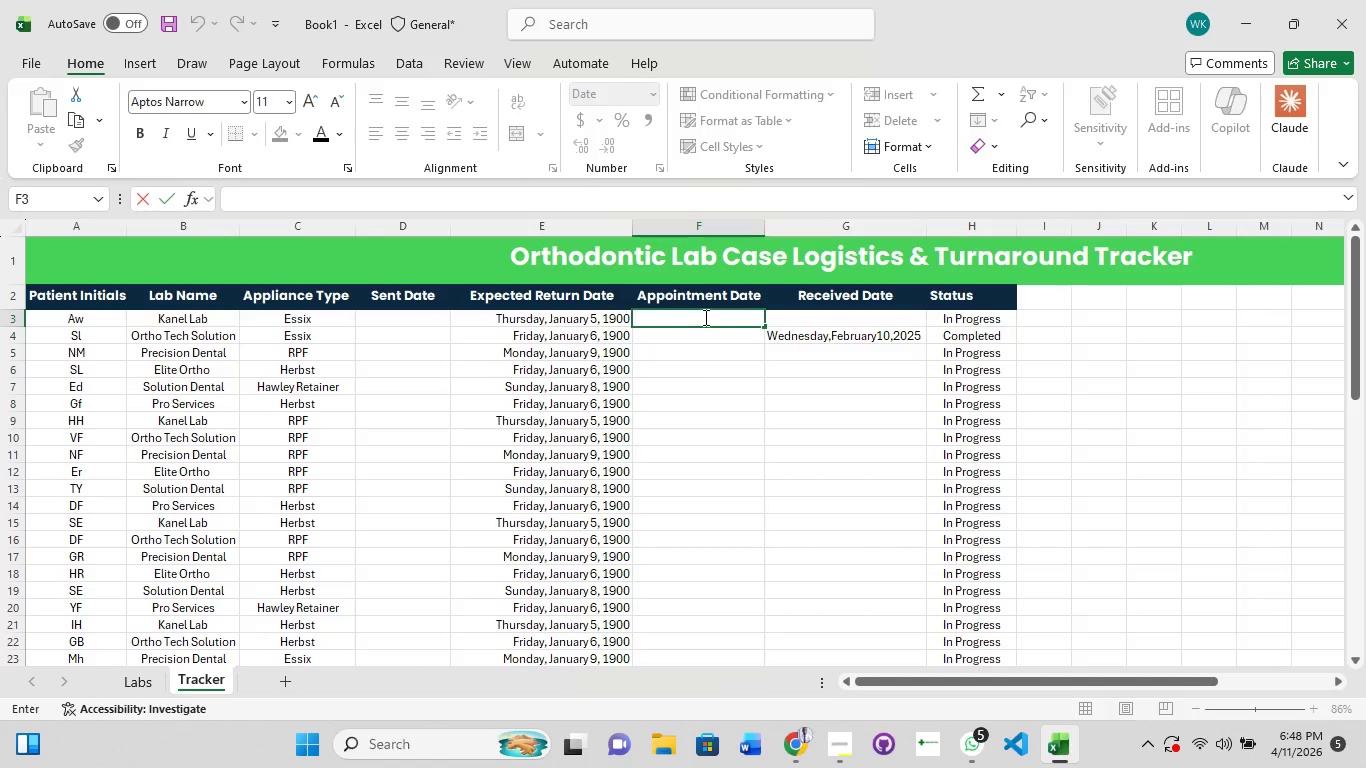 
left_click([660, 425])
 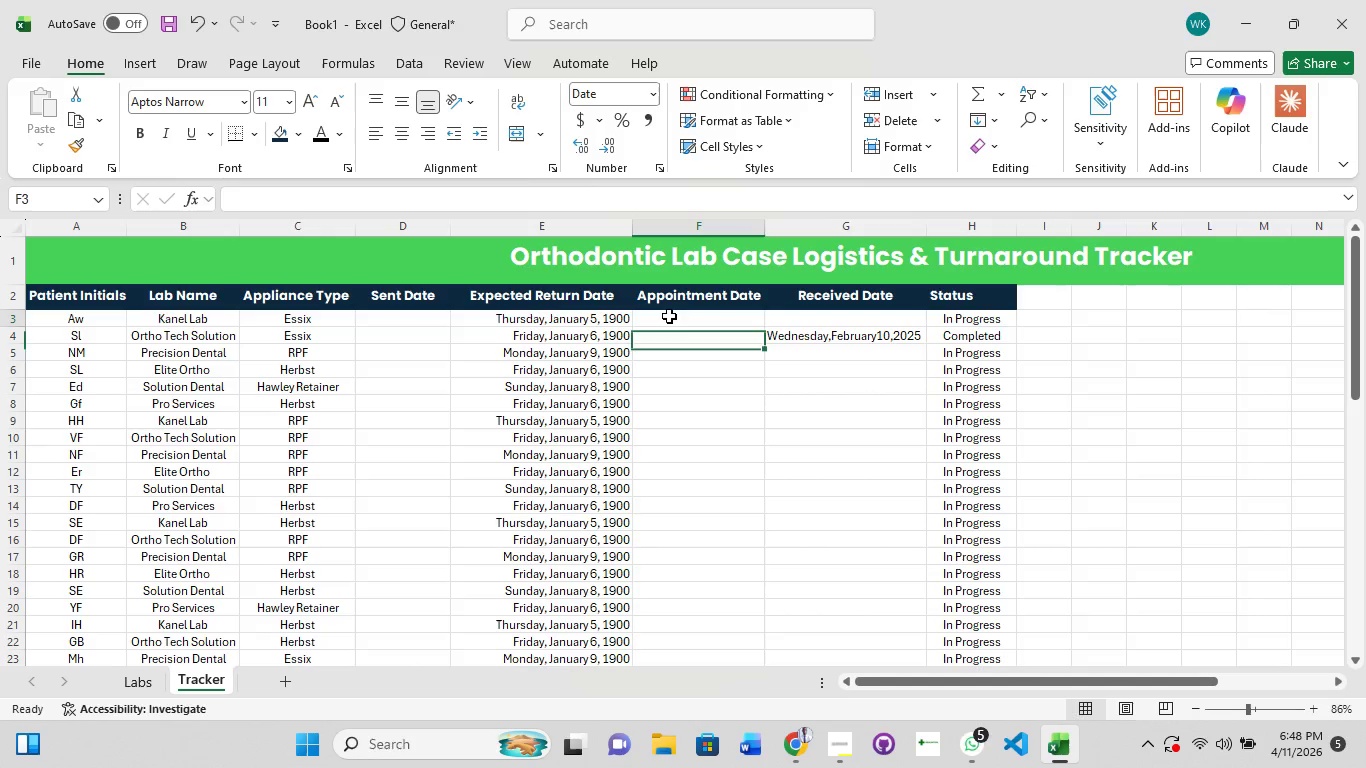 
left_click([669, 316])
 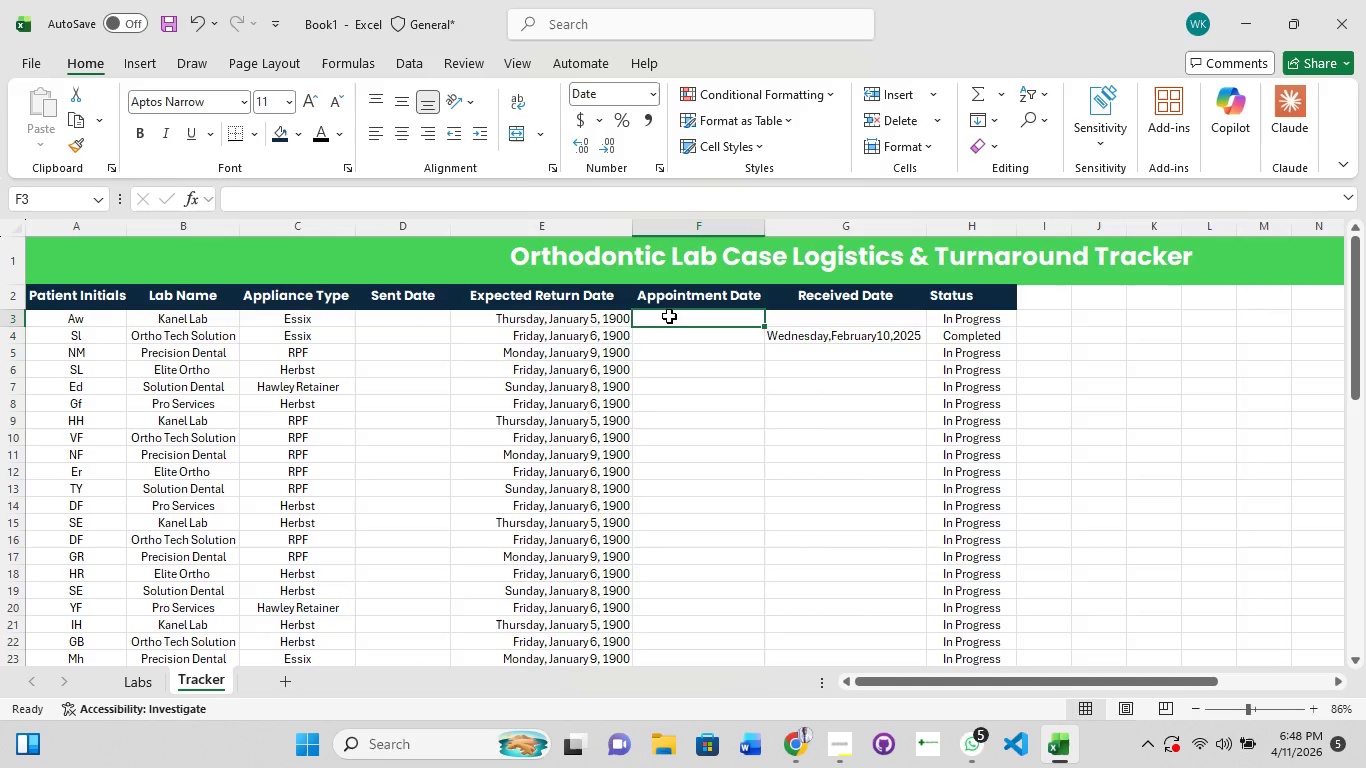 
hold_key(key=ShiftLeft, duration=1.5)
 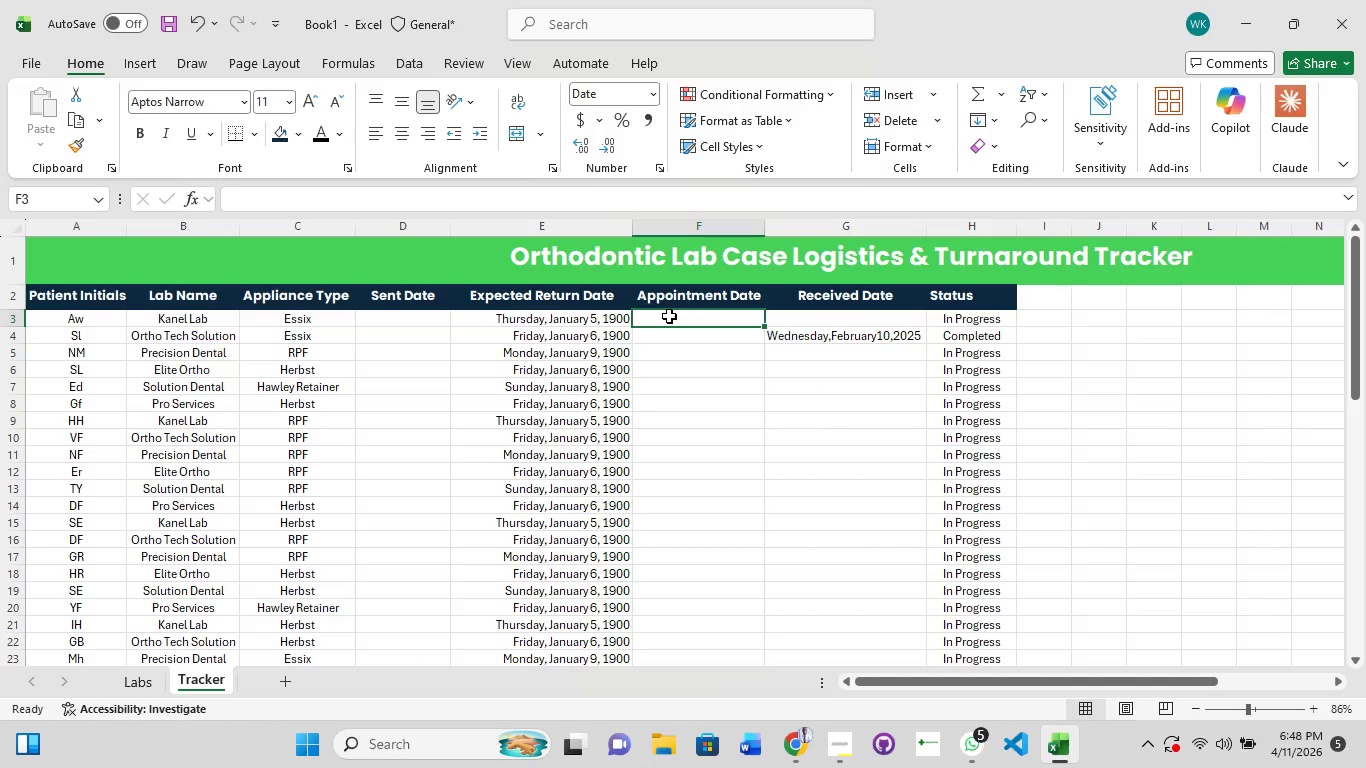 
hold_key(key=ShiftLeft, duration=1.5)
left_click_drag(start_coordinate=[669, 316], to_coordinate=[676, 637])
 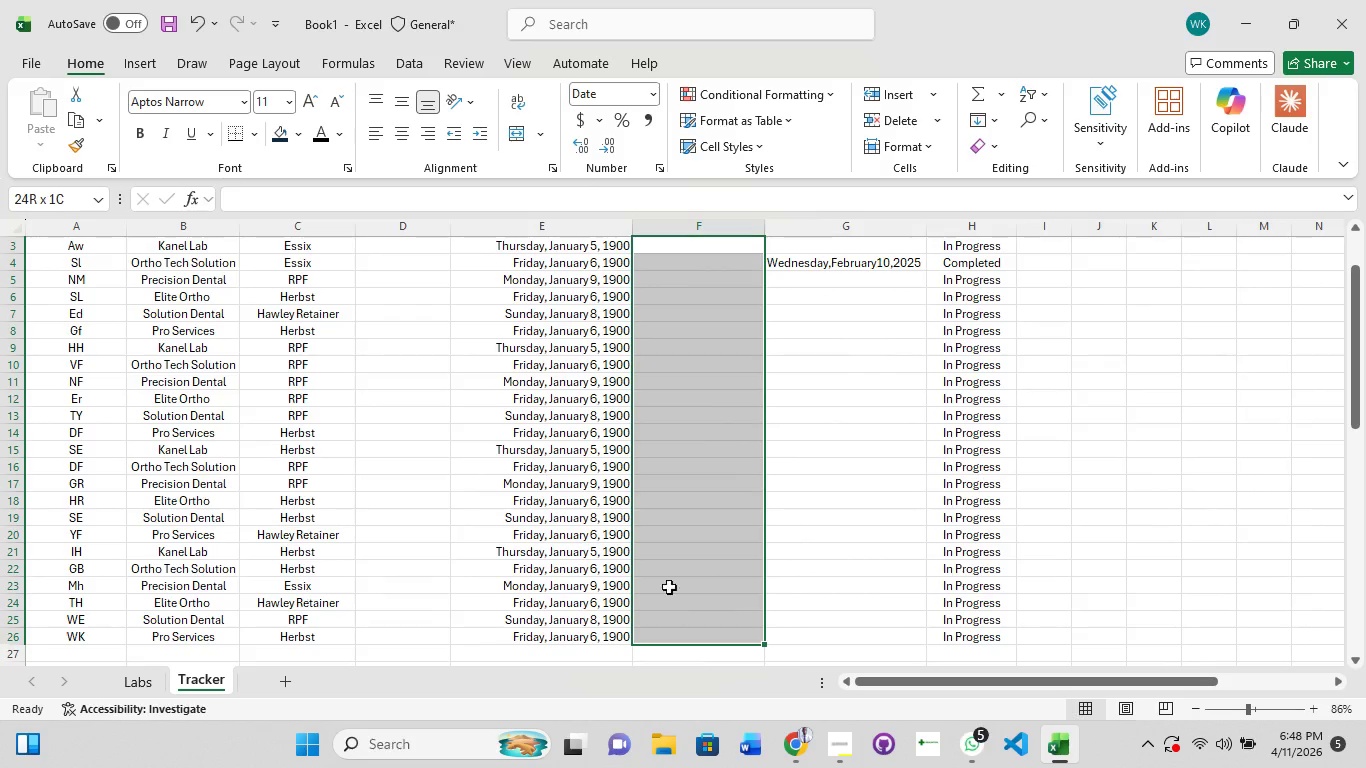 
hold_key(key=ShiftLeft, duration=1.52)
 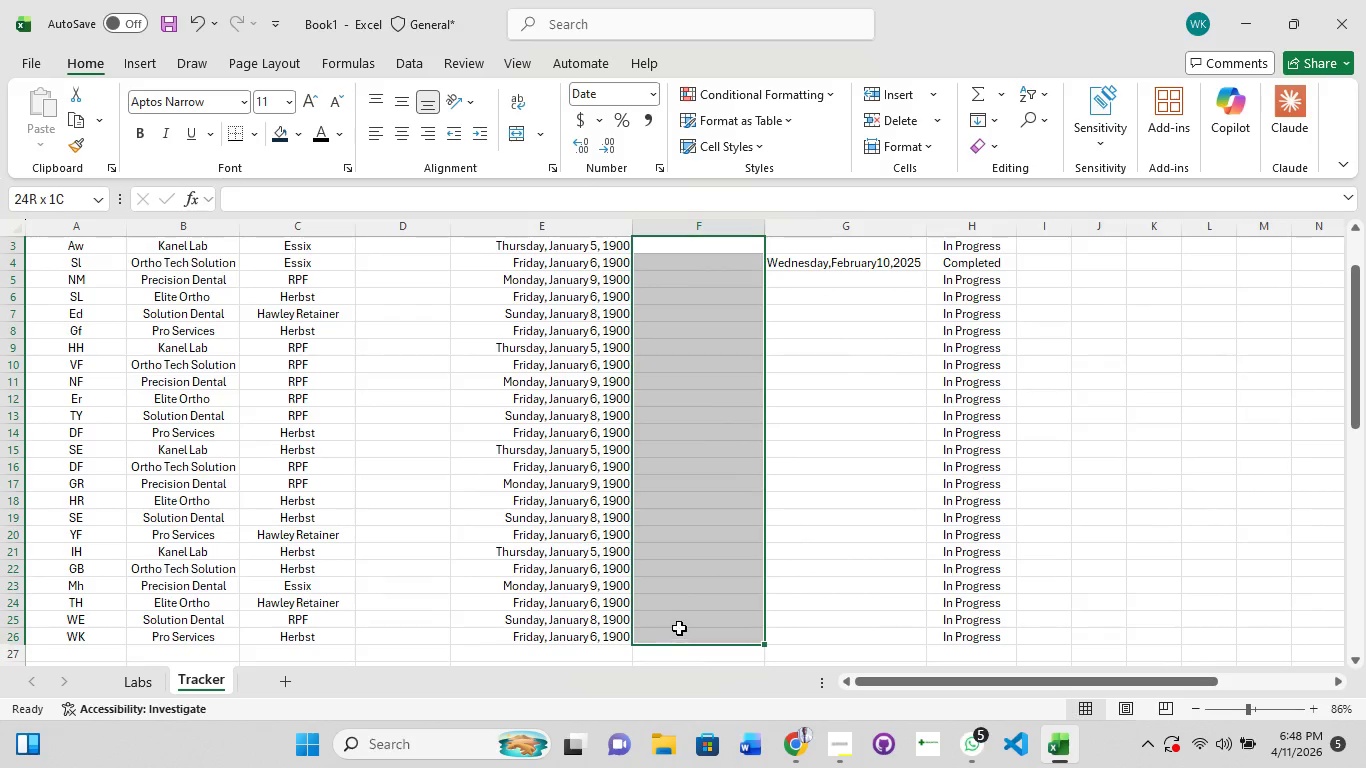 
hold_key(key=ShiftLeft, duration=0.34)
 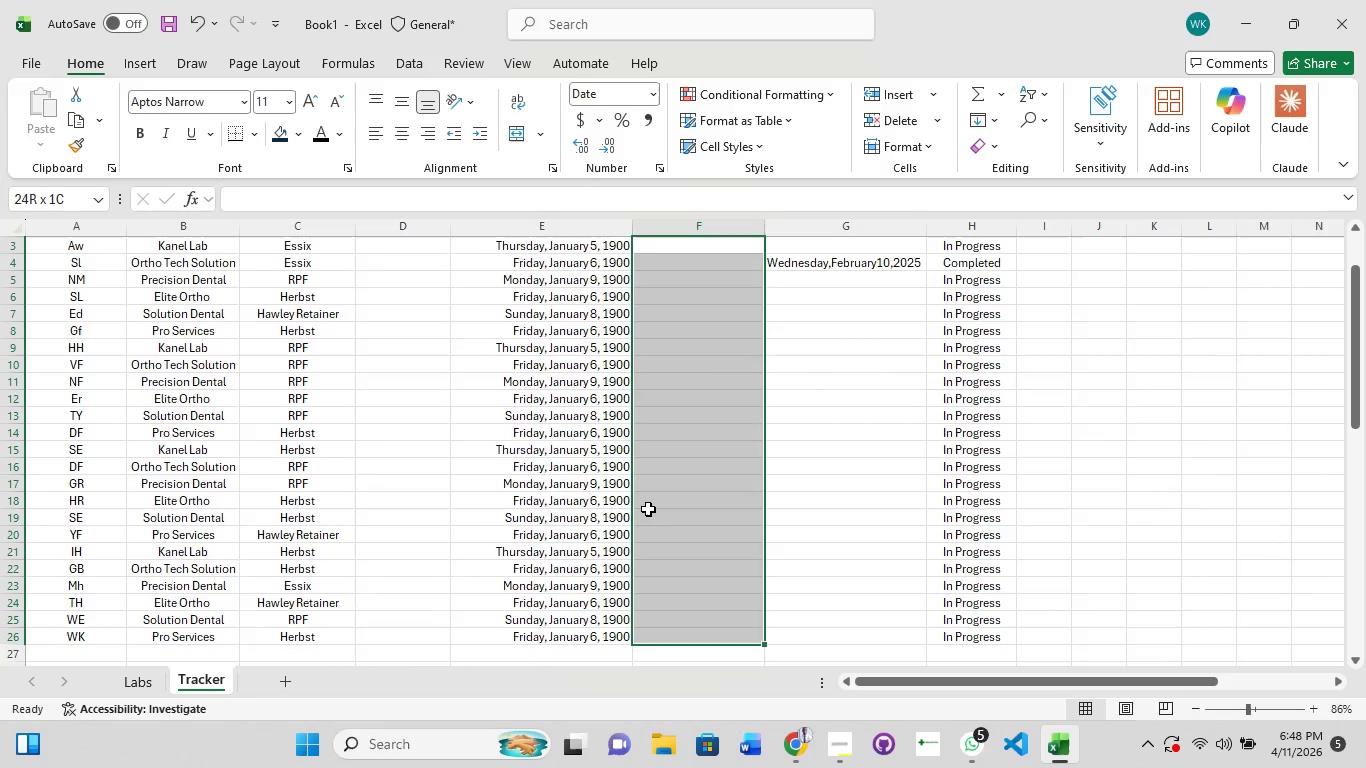 
scroll: coordinate [648, 507], scroll_direction: up, amount: 6.0
 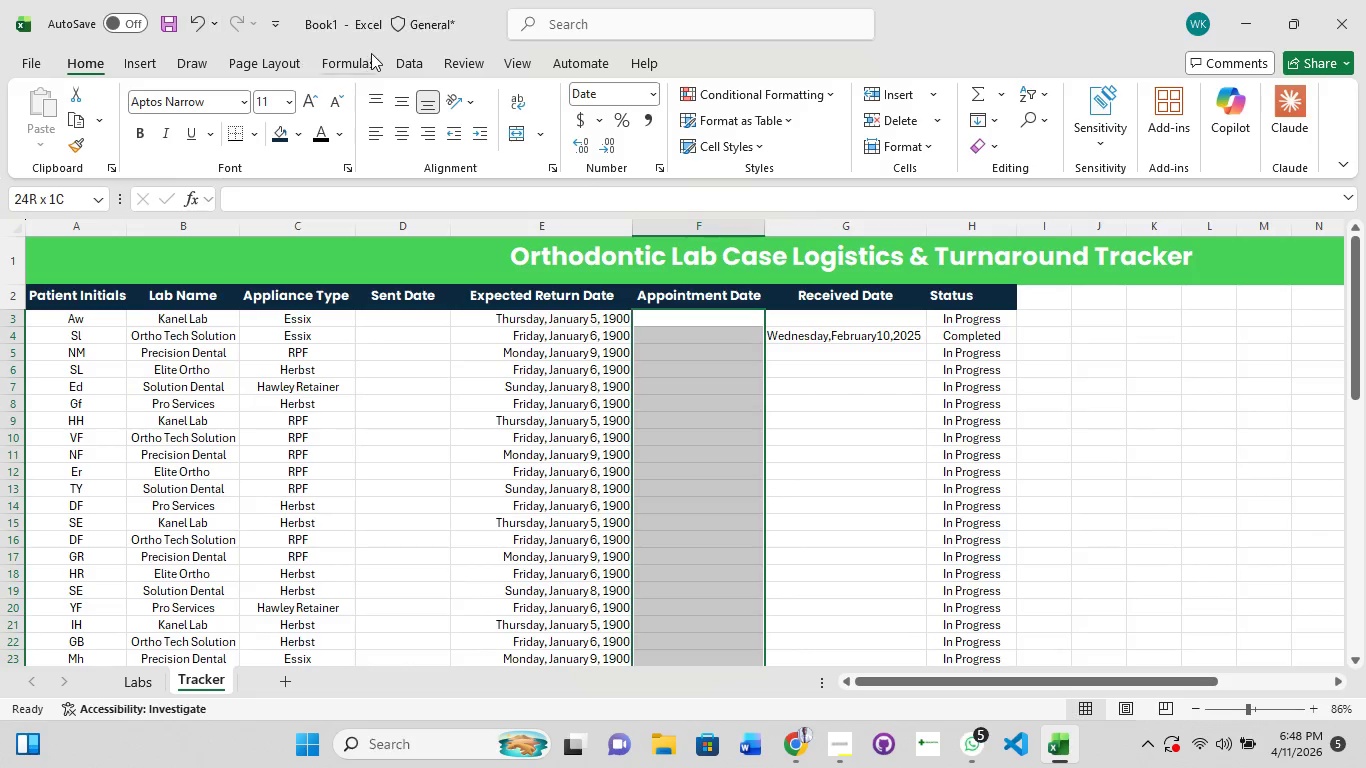 
left_click([418, 49])
 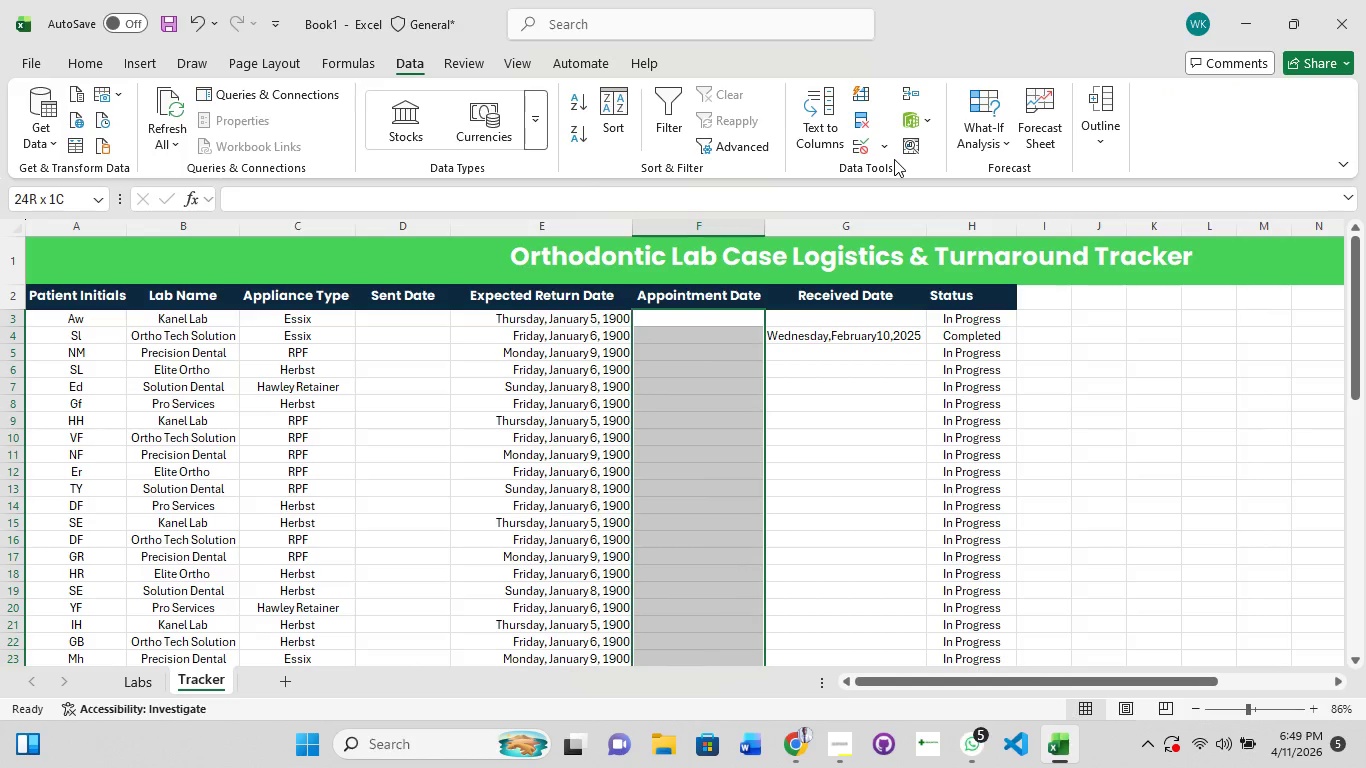 
left_click([888, 145])
 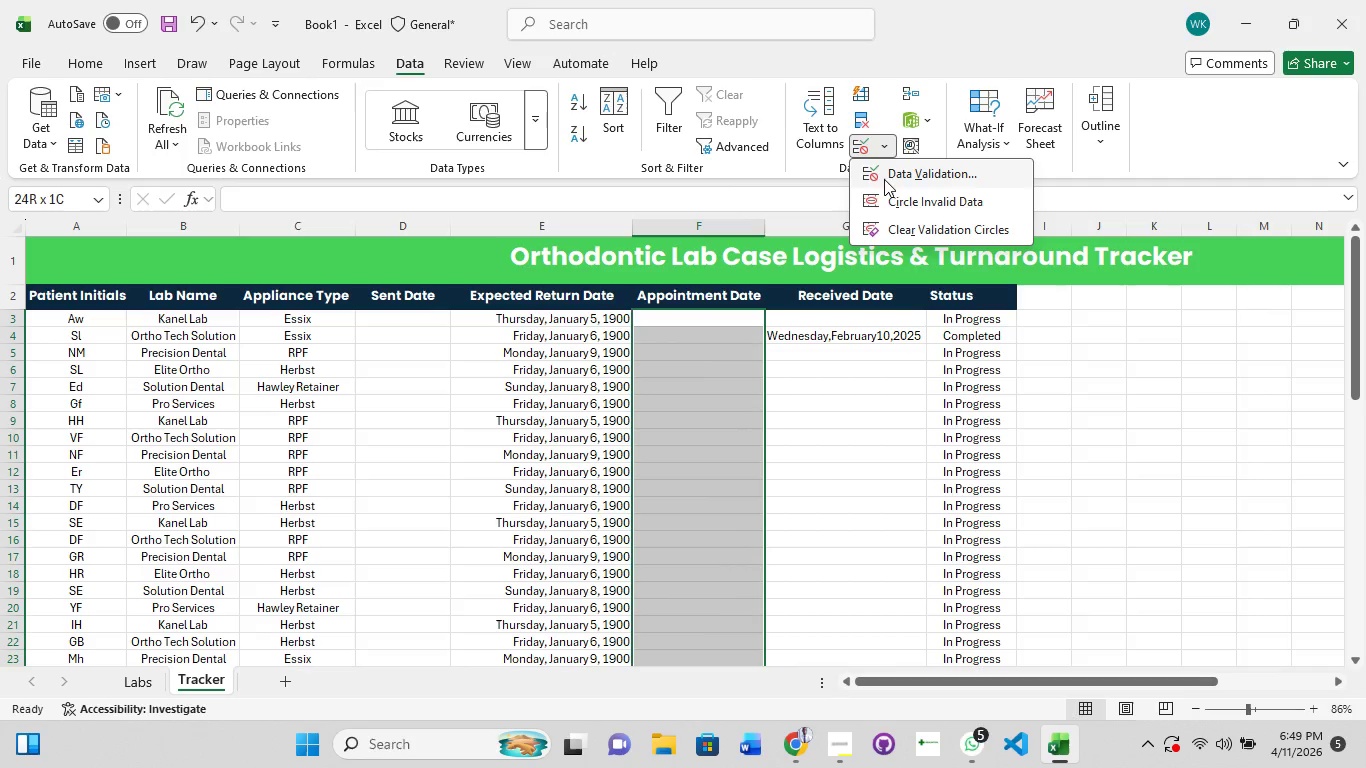 
left_click([890, 178])
 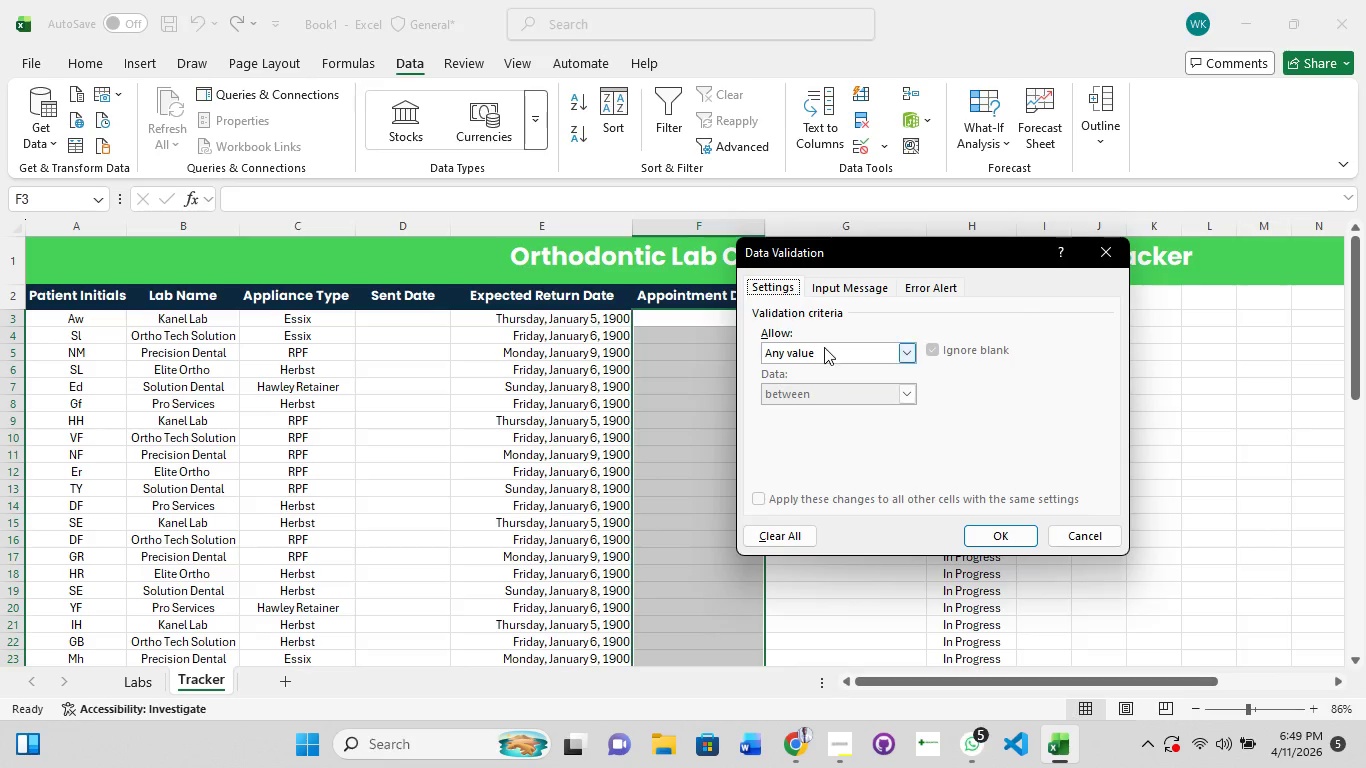 
left_click([893, 349])
 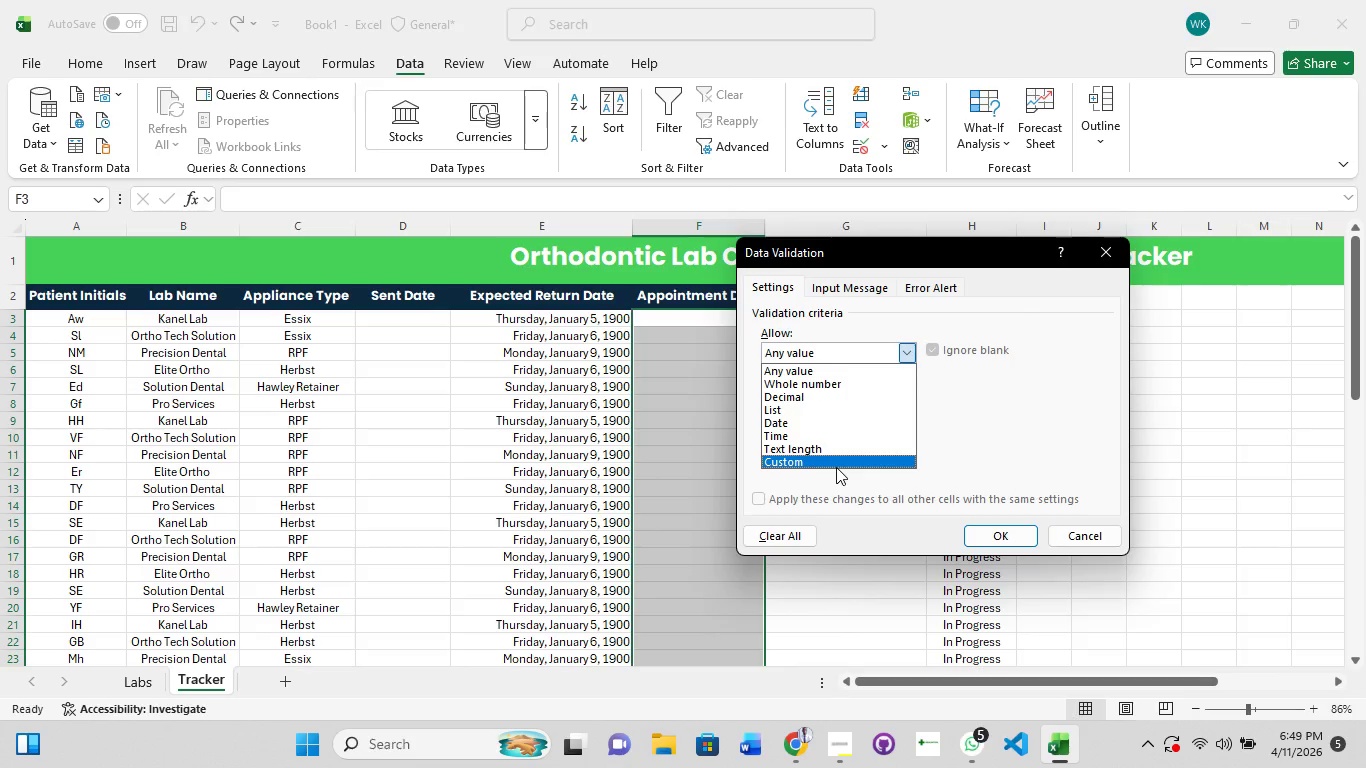 
left_click([836, 467])
 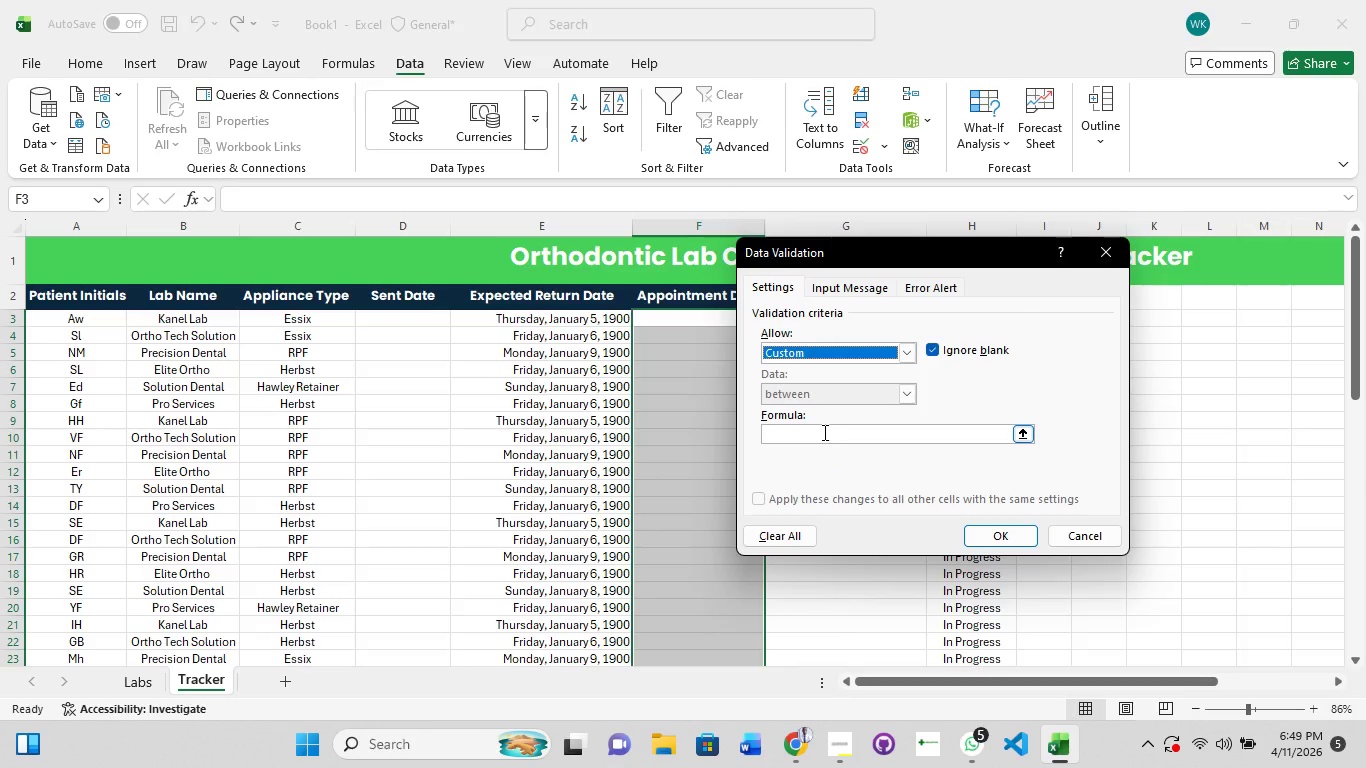 
left_click([826, 430])
 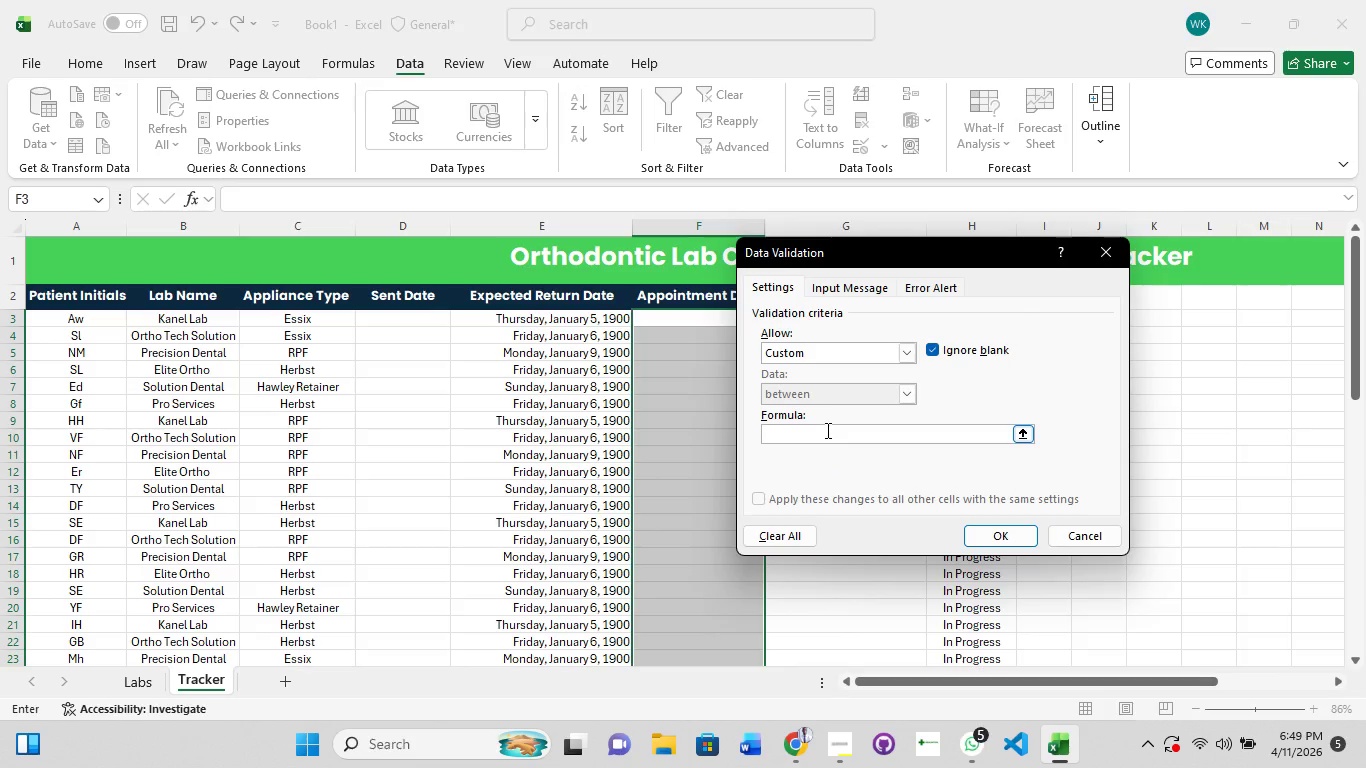 
key(Equal)
 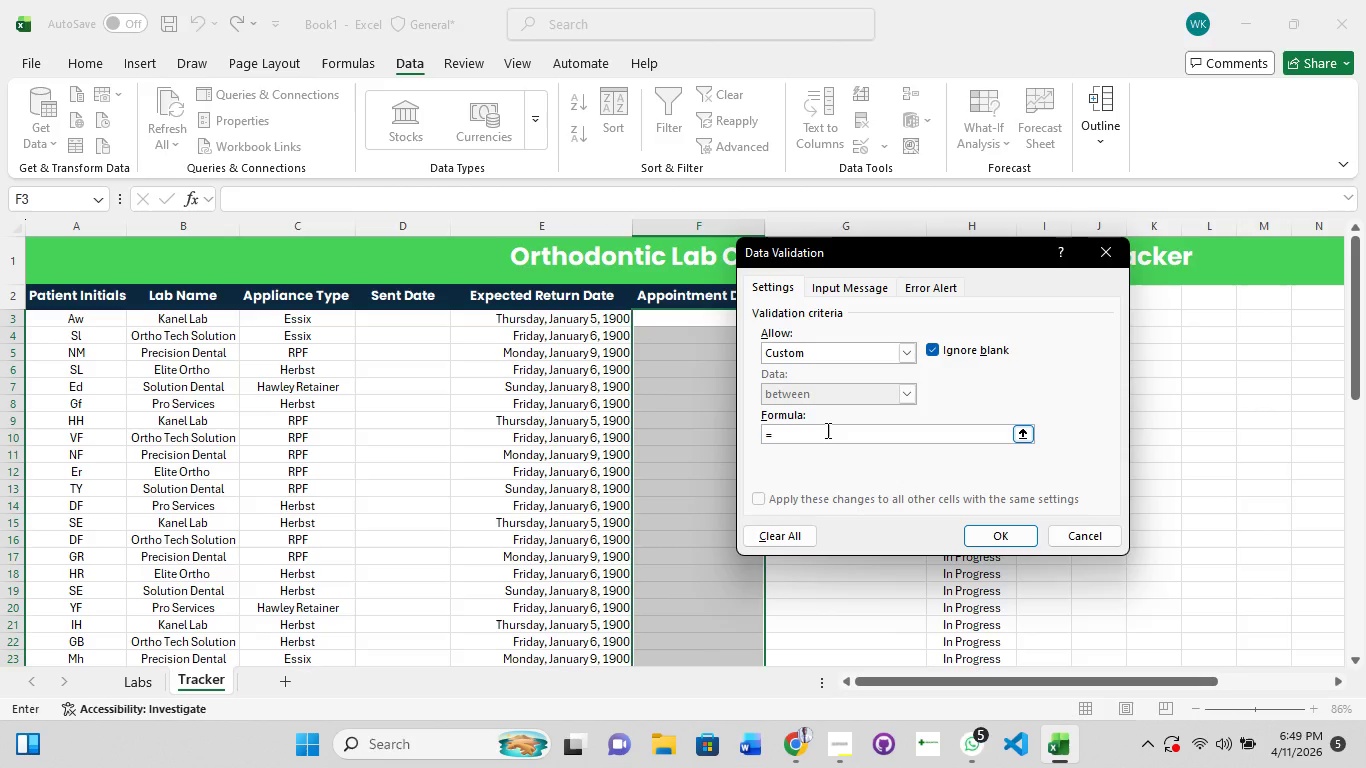 
key(Shift+ShiftRight)
 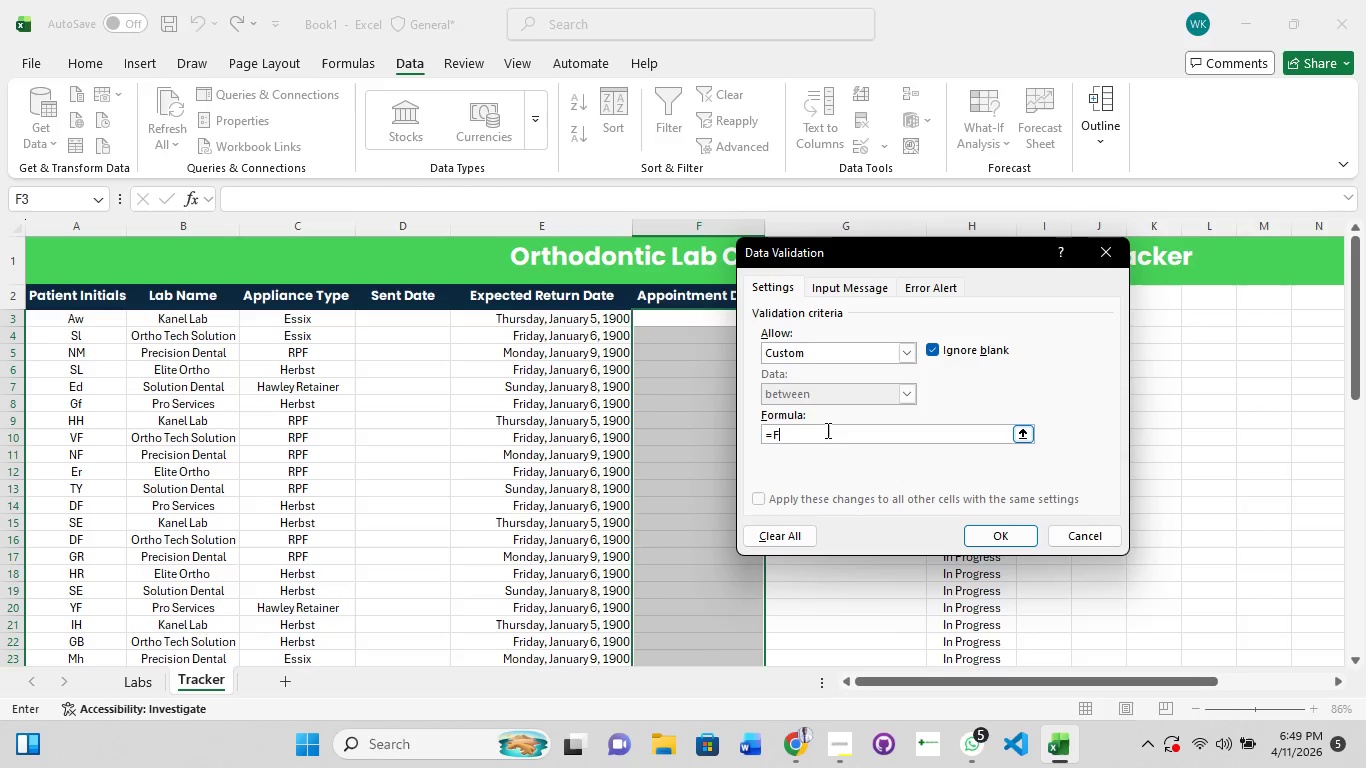 
key(Shift+F)
 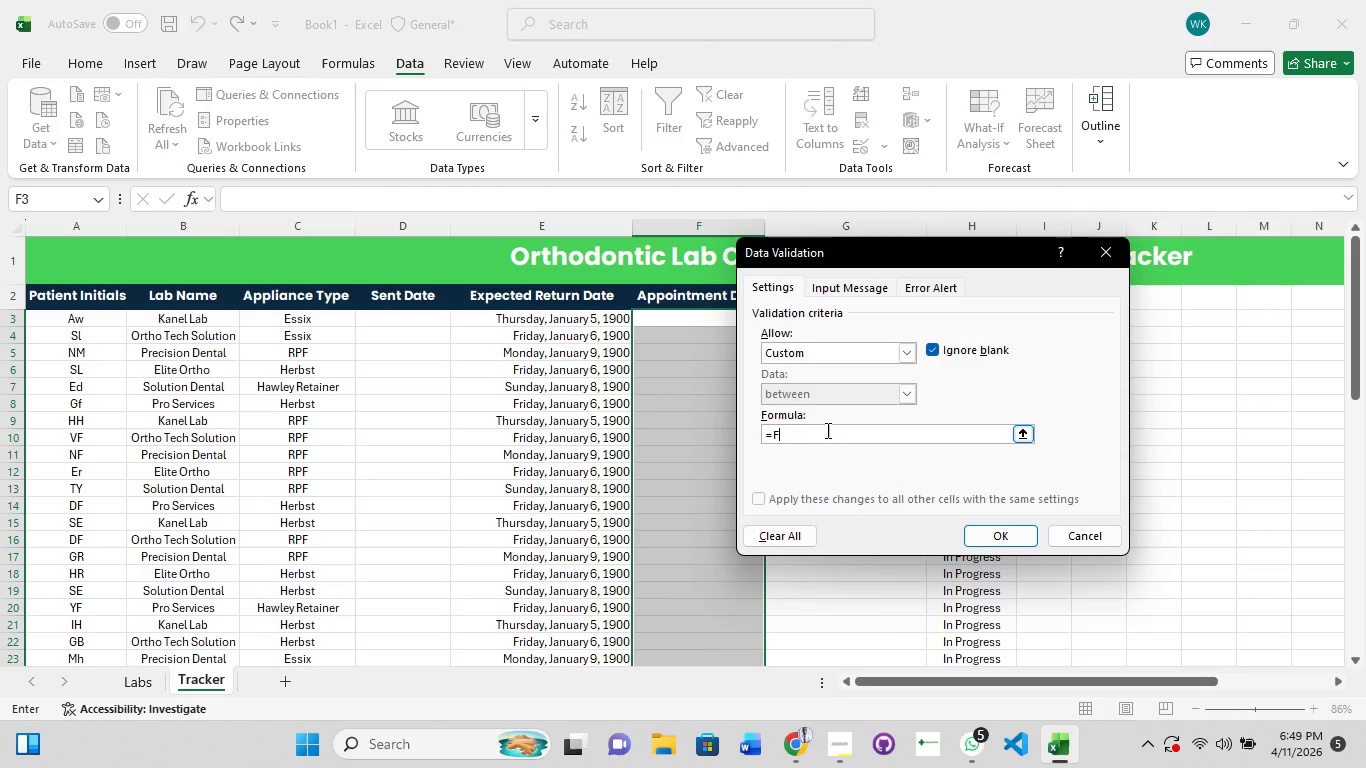 
key(3)
 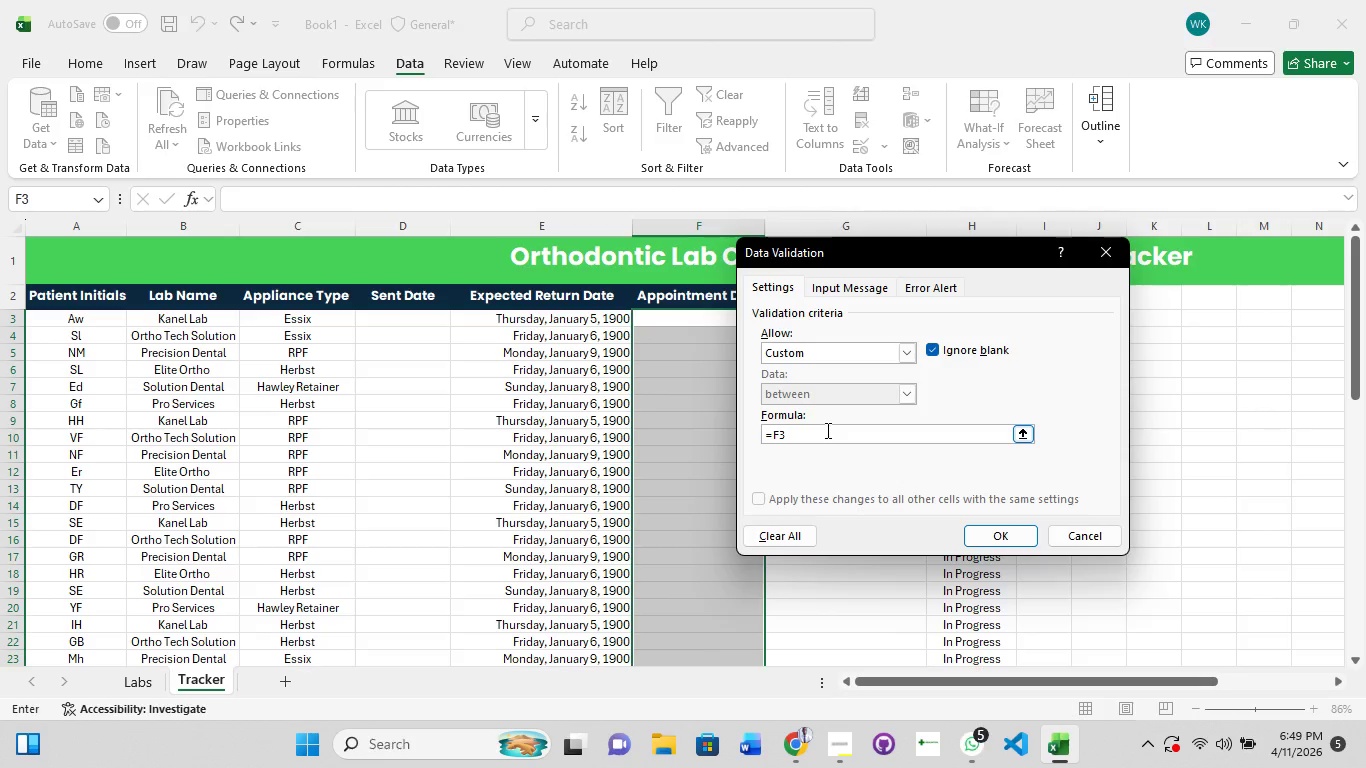 
hold_key(key=ShiftRight, duration=1.5)
 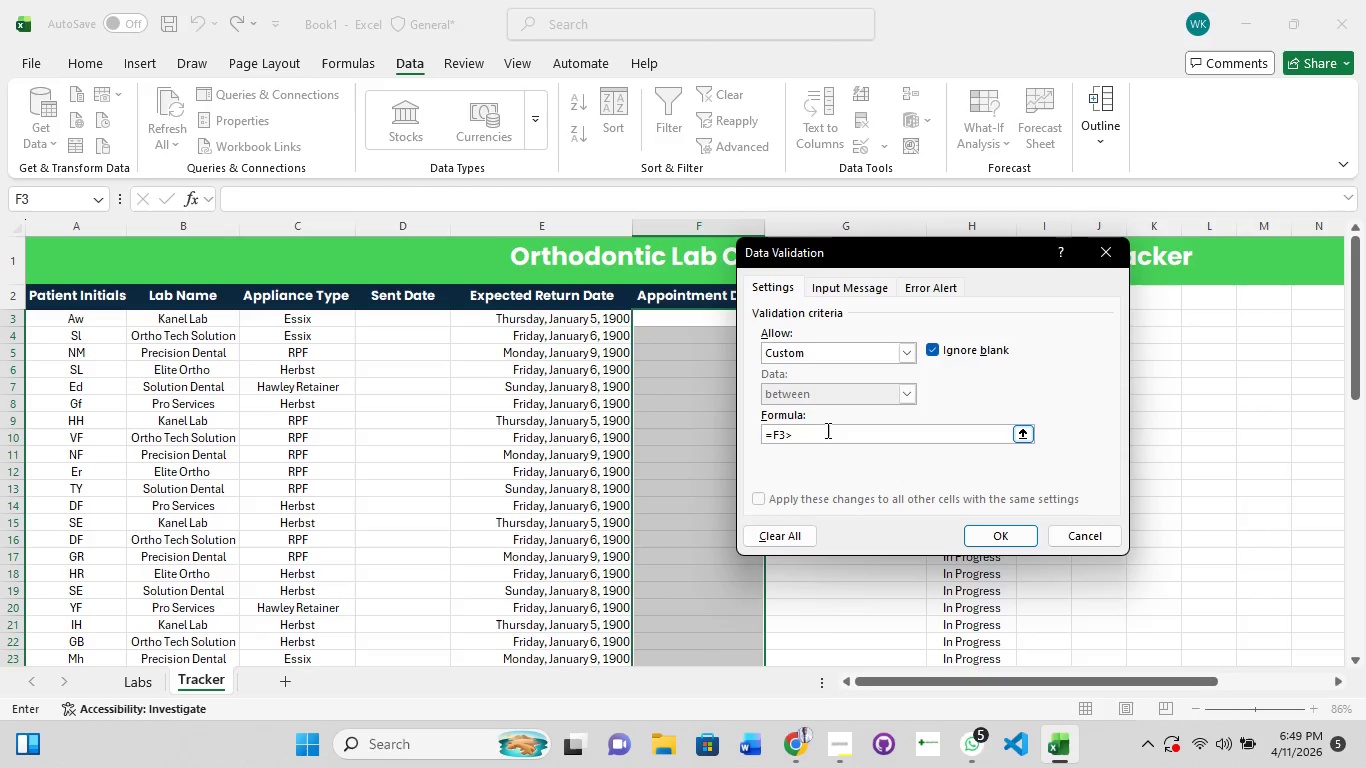 
type(>=TODAY())
 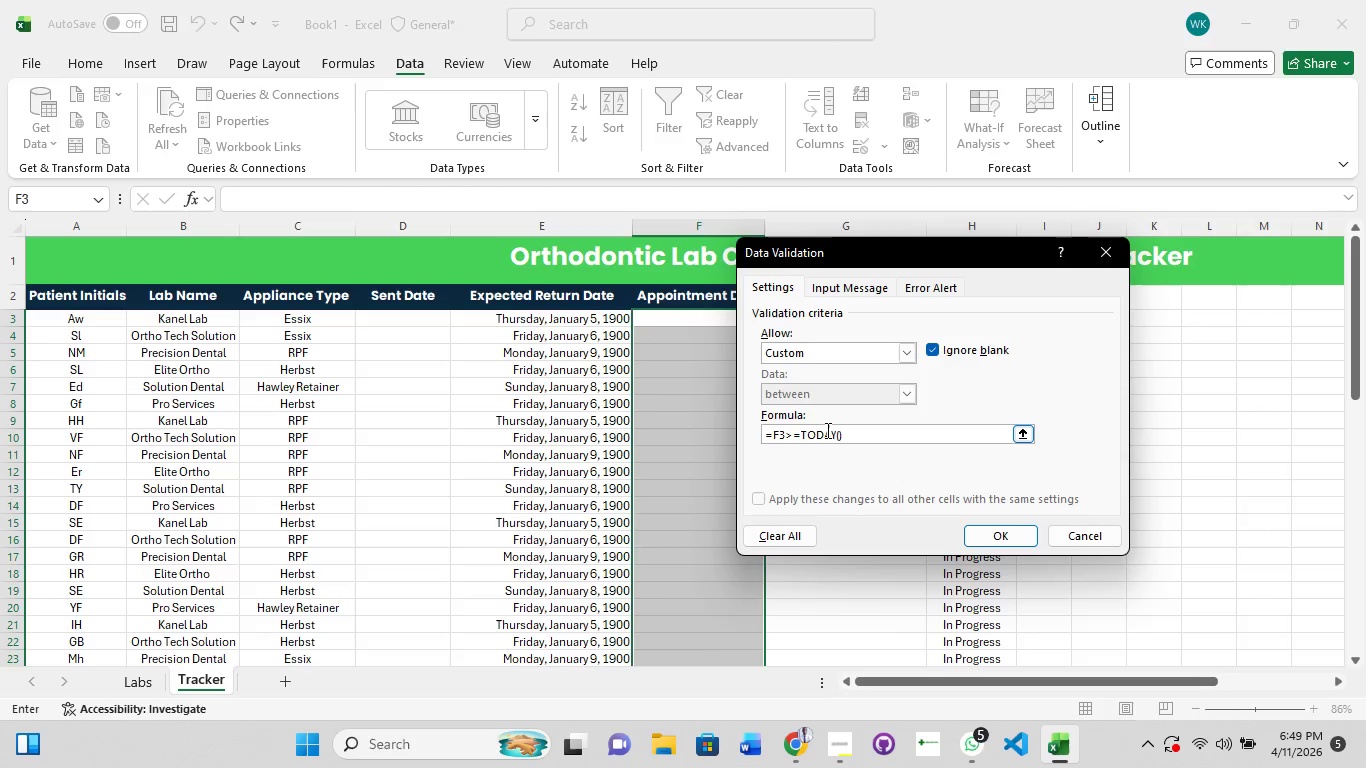 
wait(7.66)
 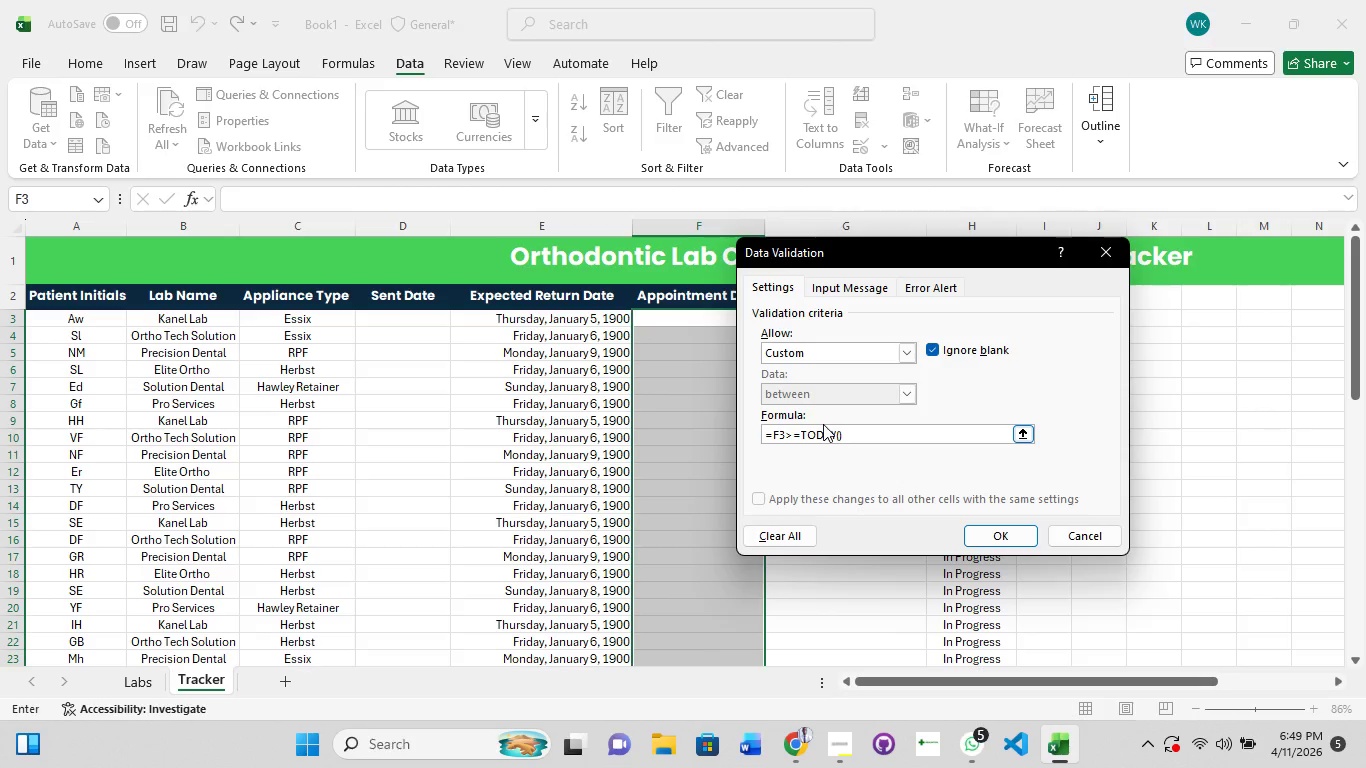 
key(Enter)
 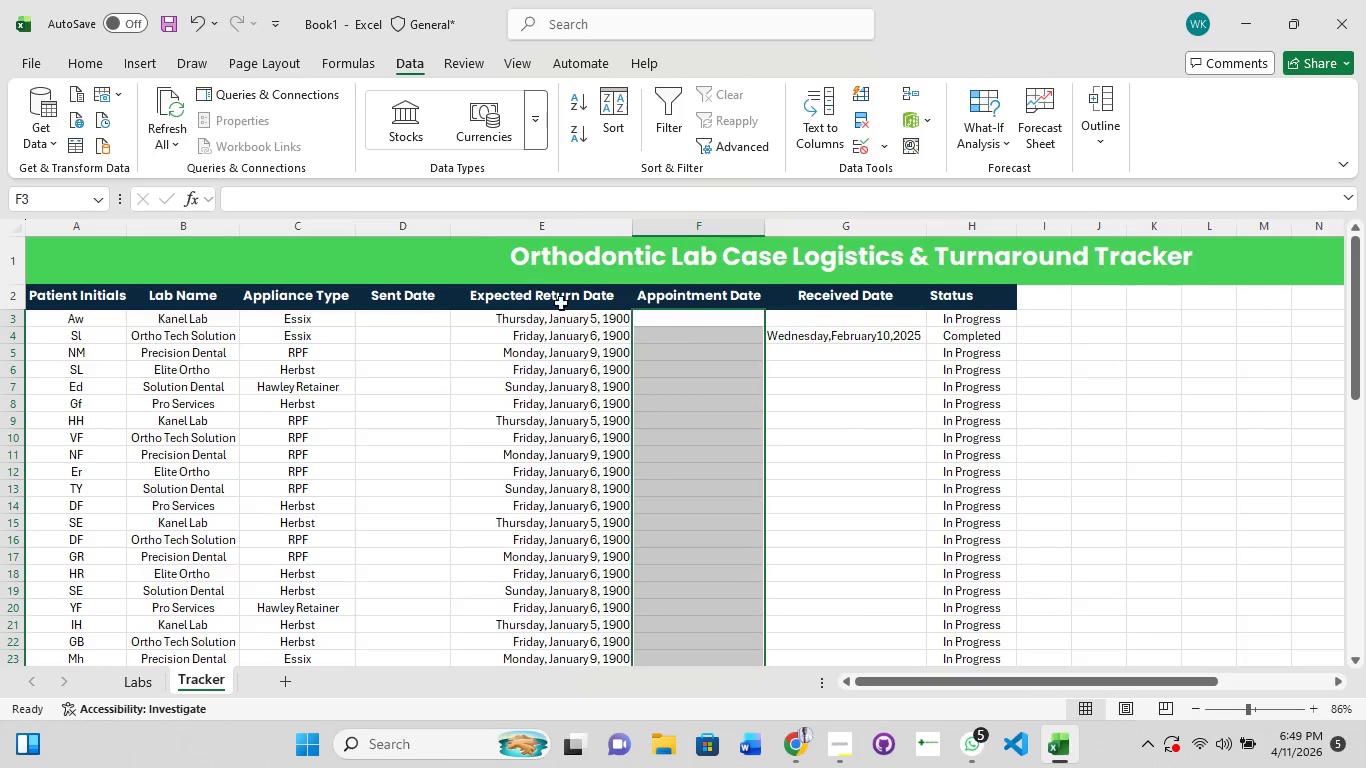 
left_click([691, 329])
 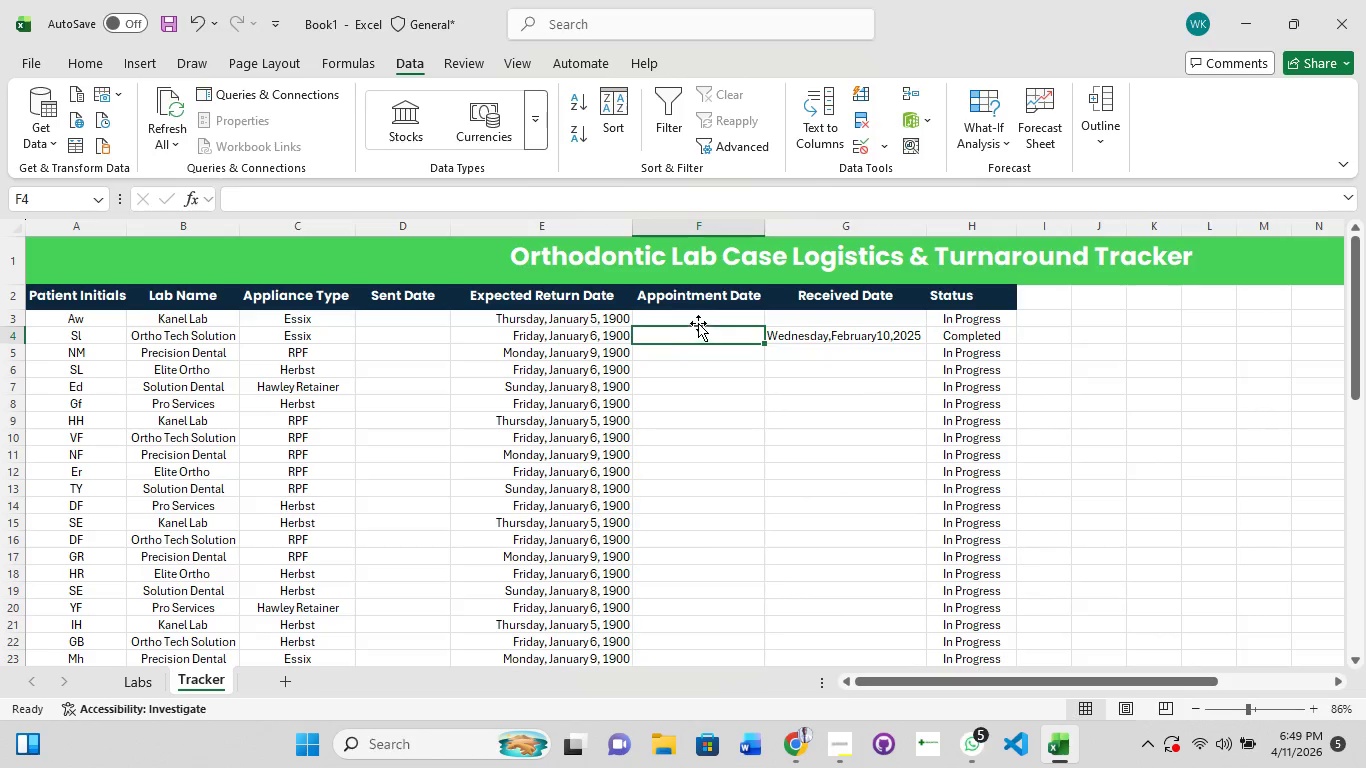 
left_click([699, 321])
 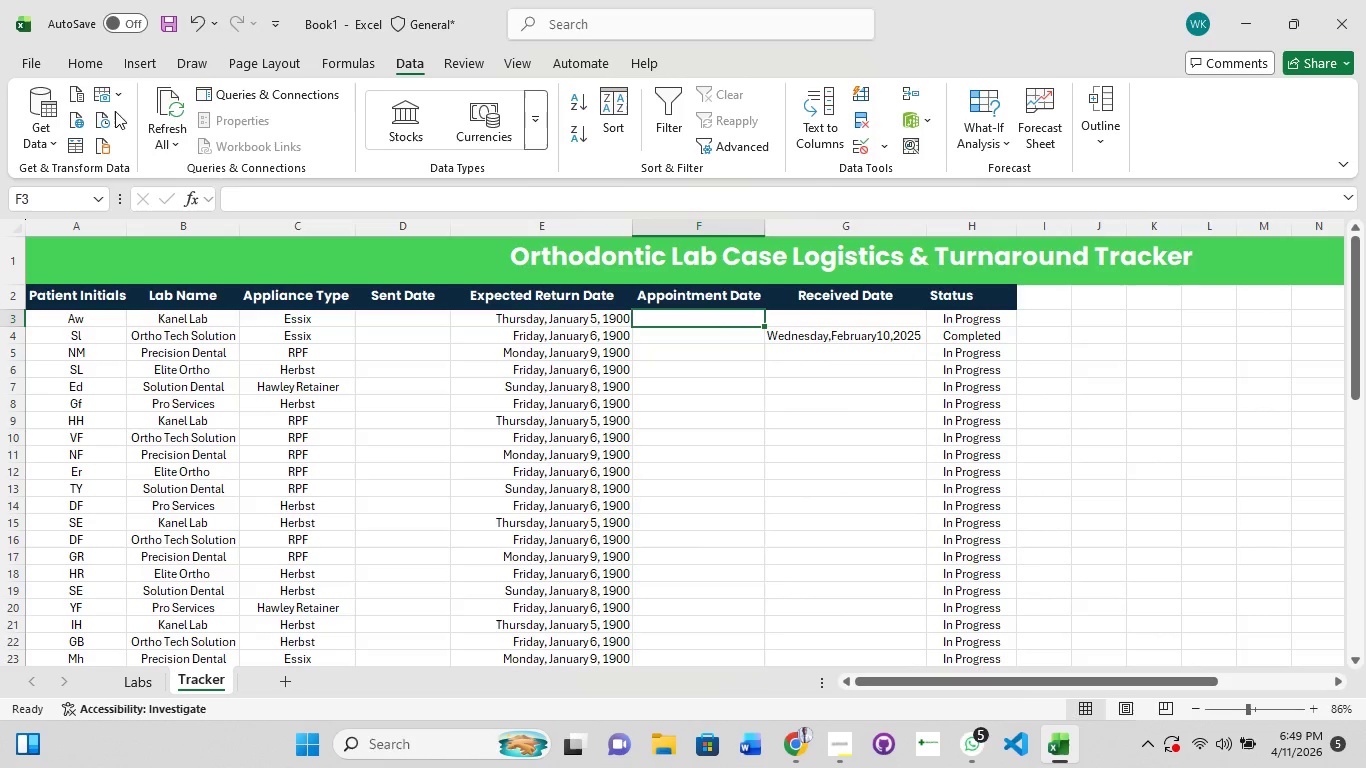 
left_click([91, 63])
 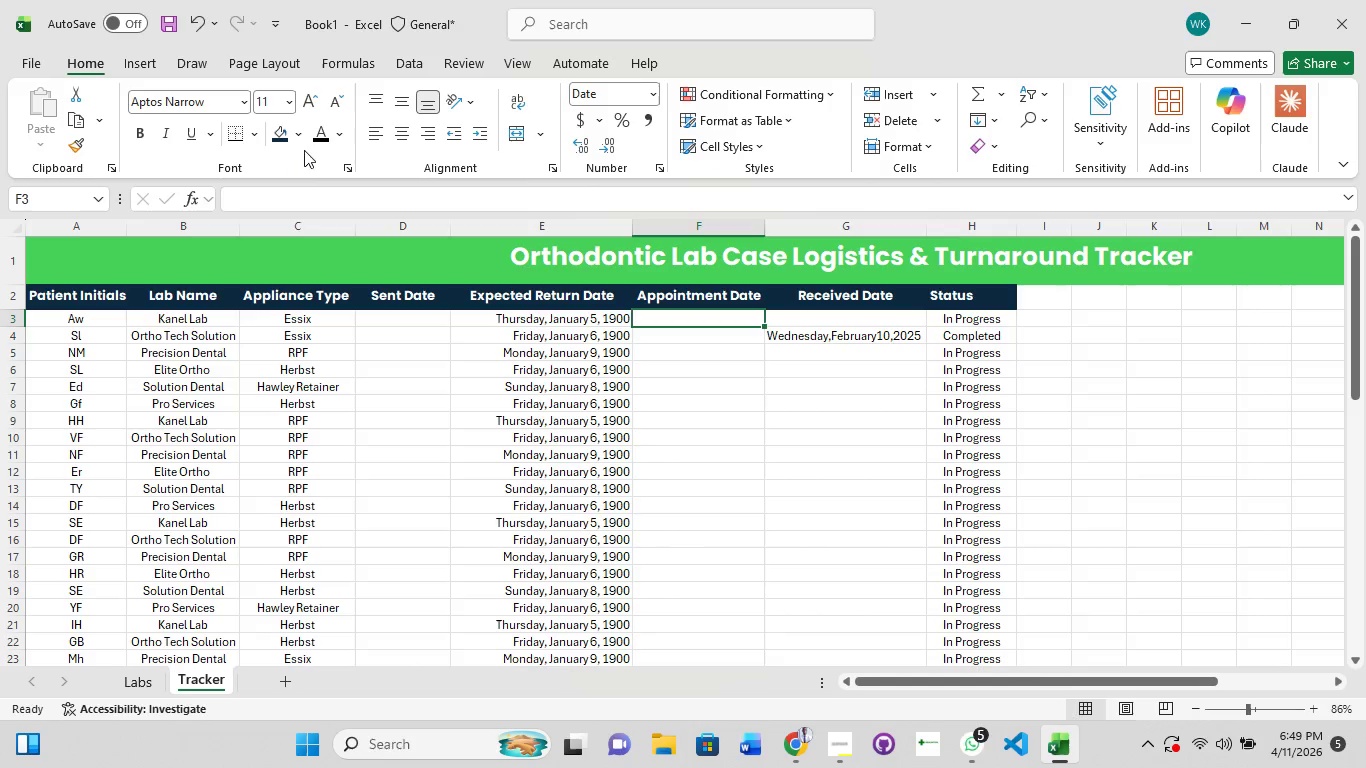 
left_click([325, 141])
 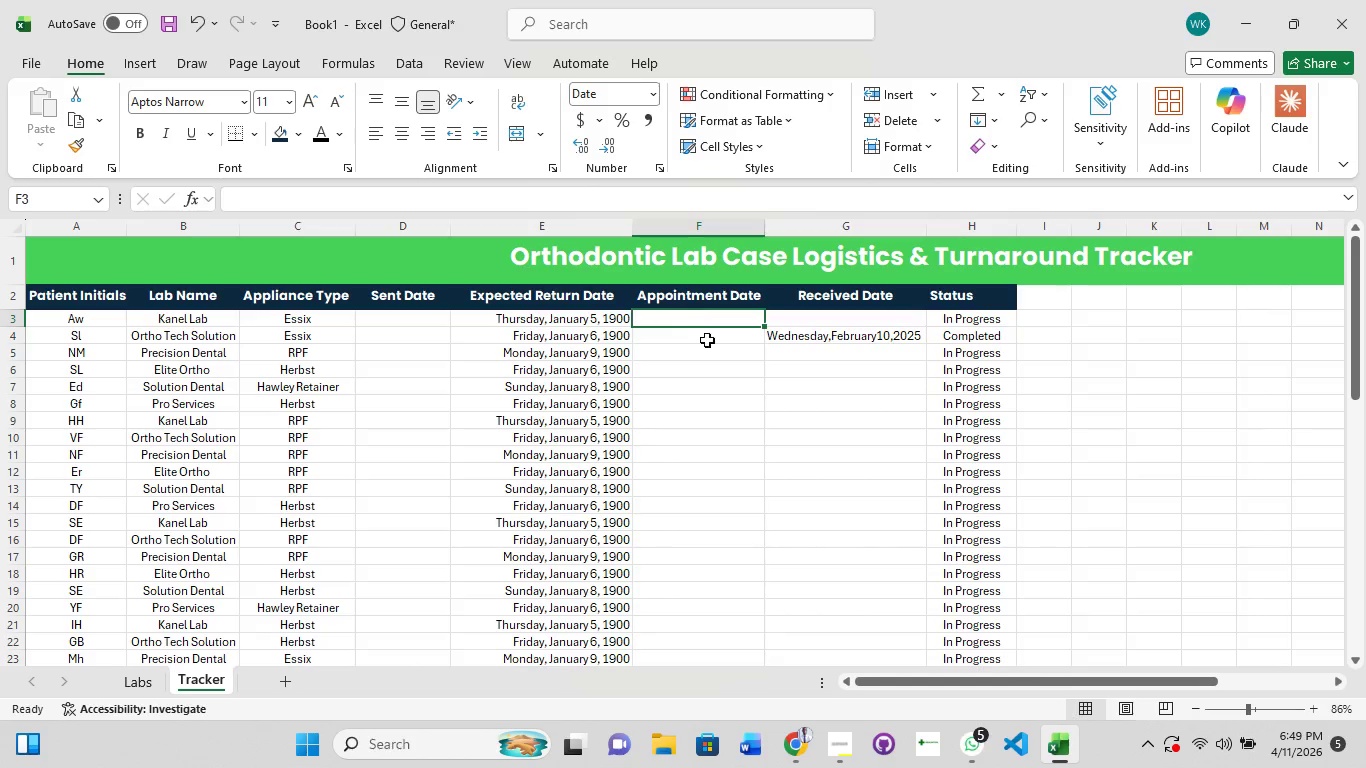 
left_click([708, 341])
 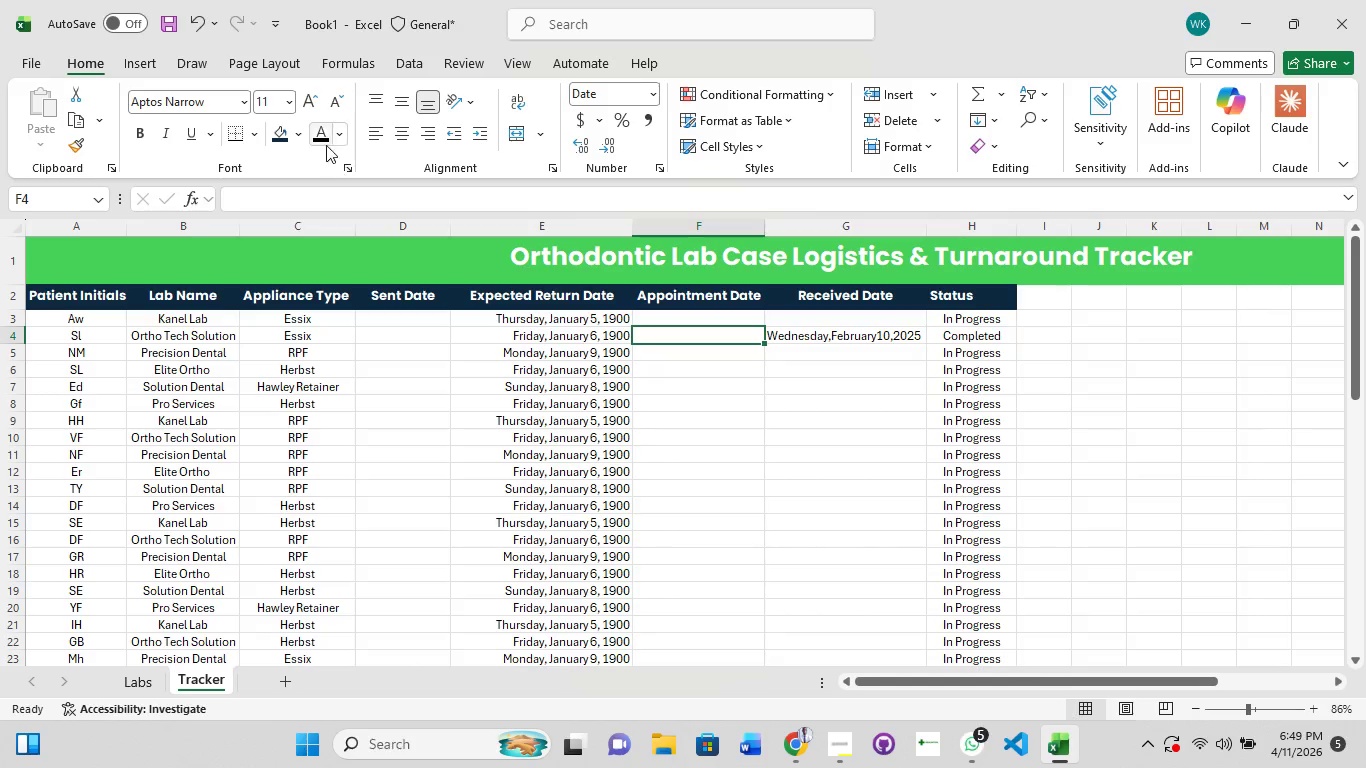 
left_click([318, 129])
 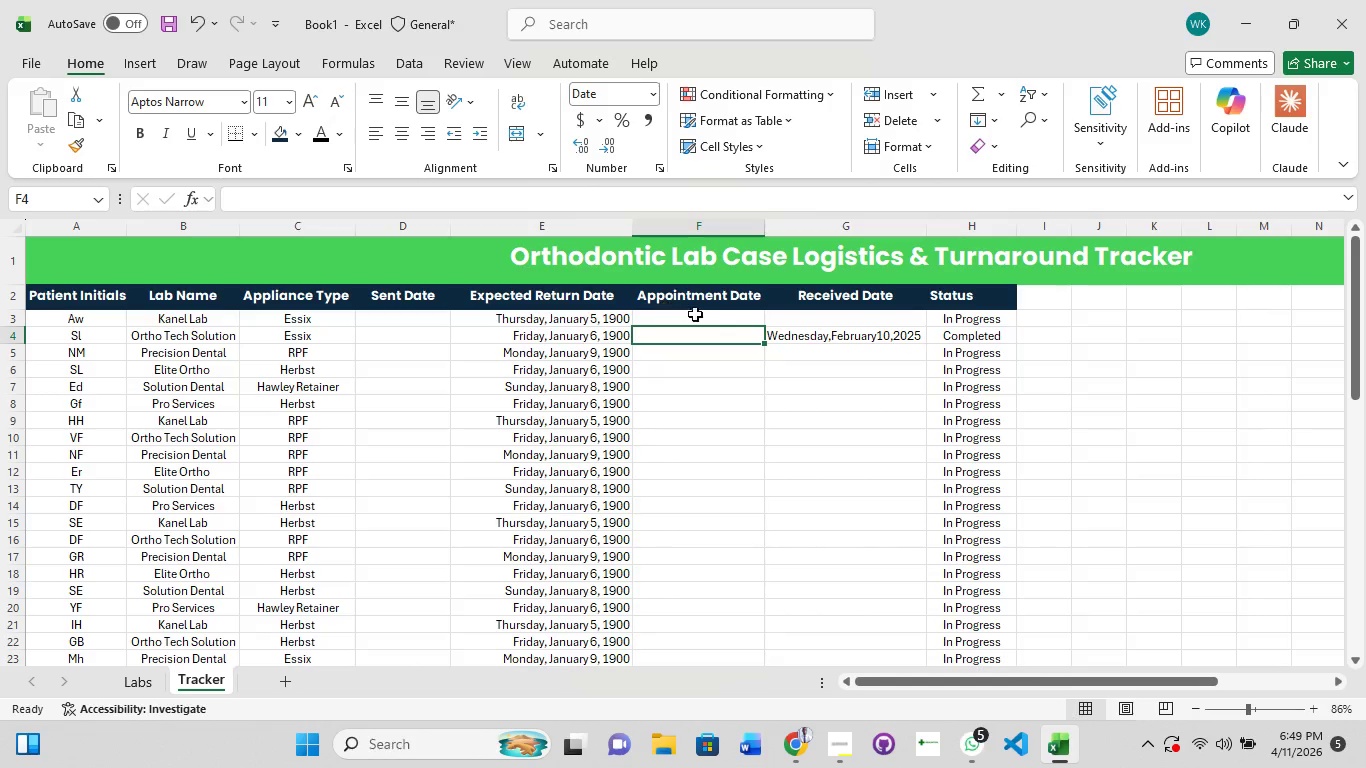 
left_click([706, 316])
 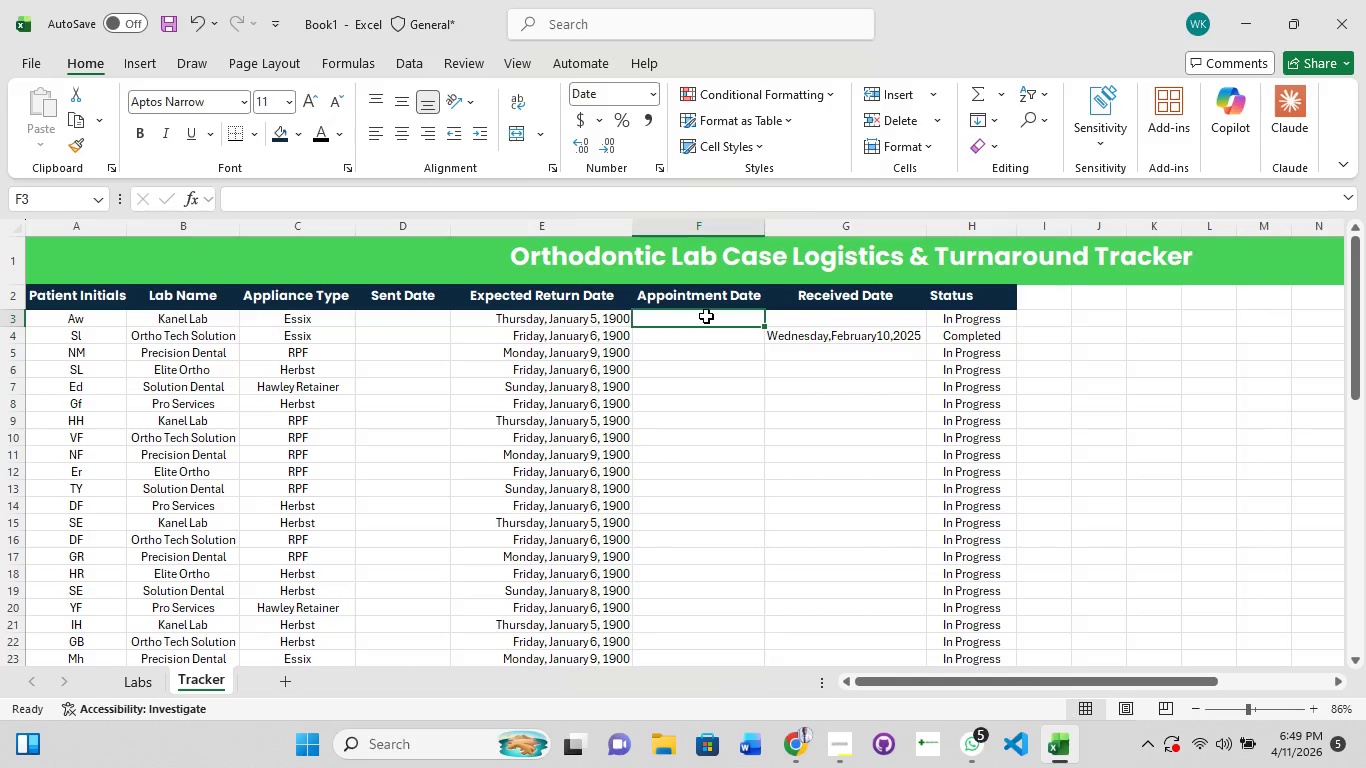 
hold_key(key=ShiftLeft, duration=1.51)
left_click_drag(start_coordinate=[706, 316], to_coordinate=[734, 663])
 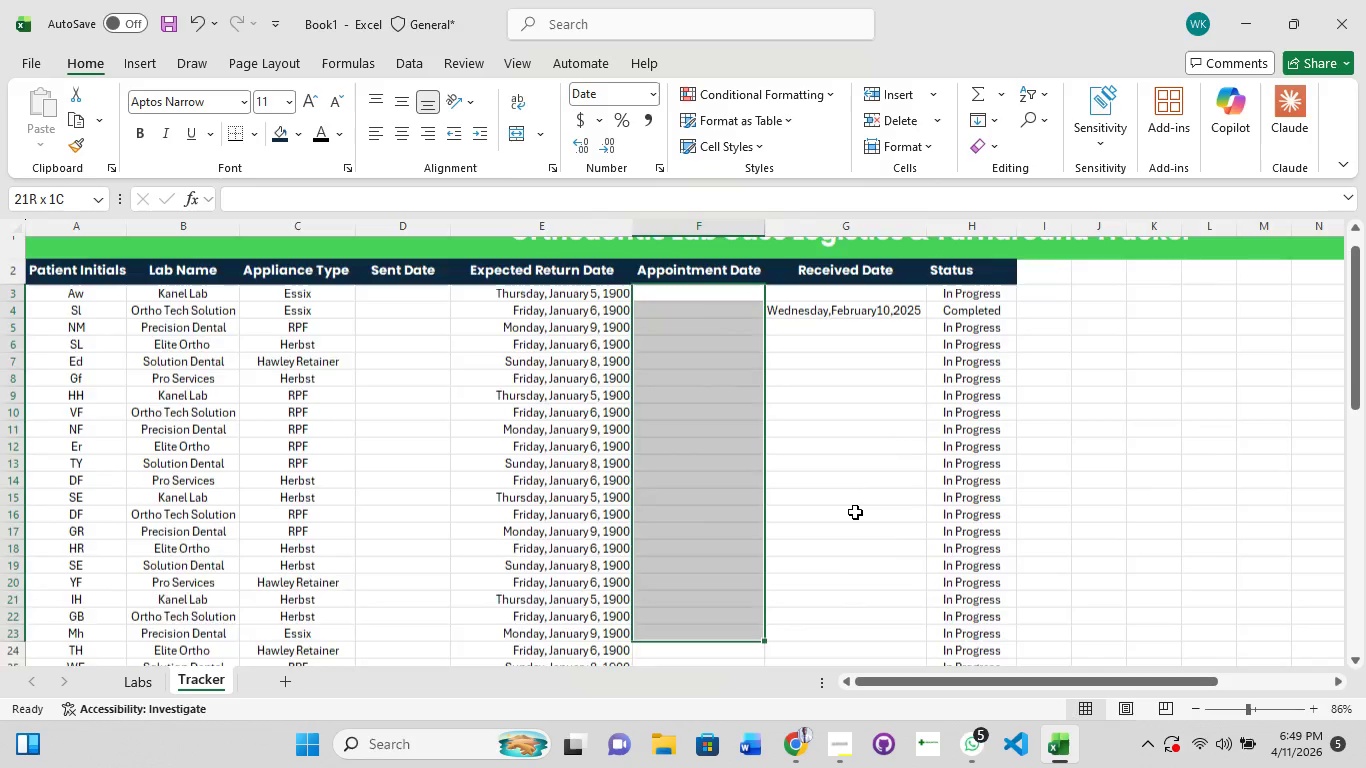 
hold_key(key=ShiftLeft, duration=0.62)
 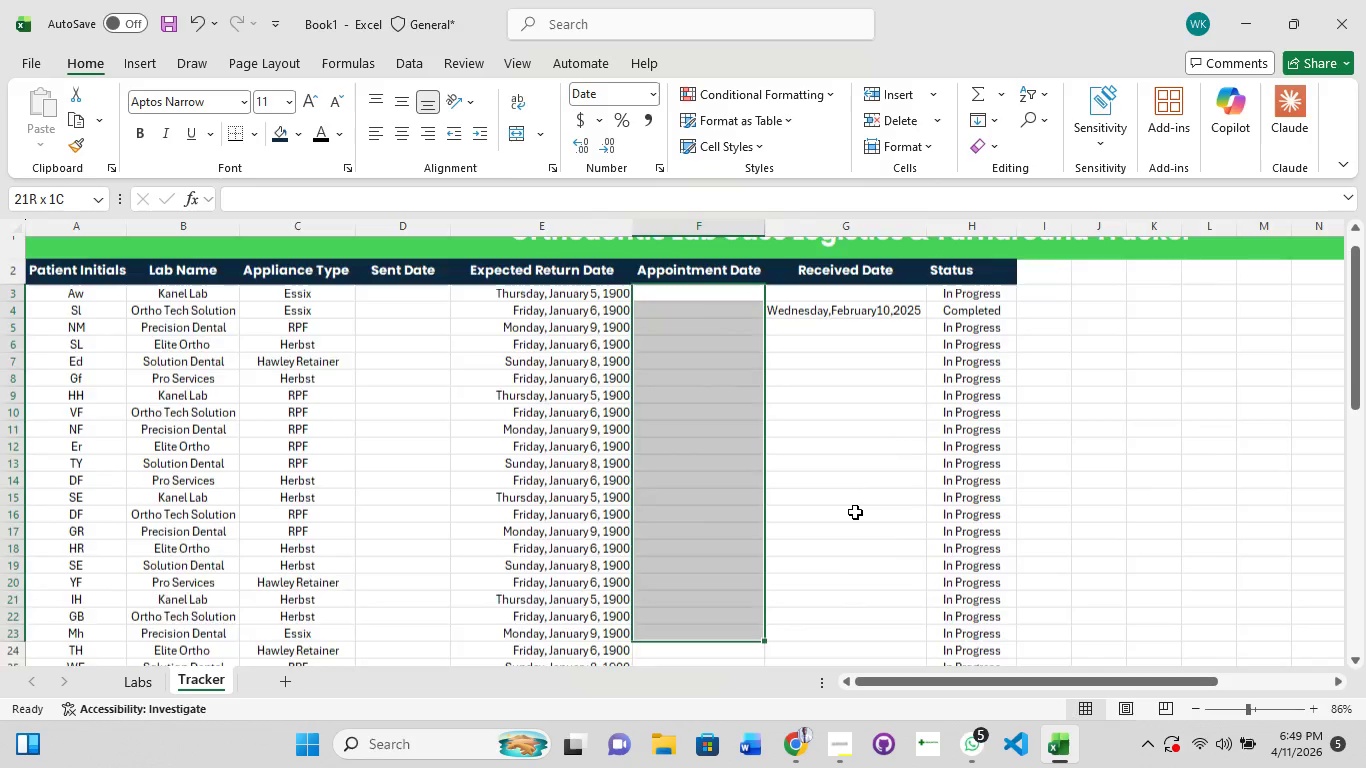 
scroll: coordinate [855, 512], scroll_direction: down, amount: 4.0
 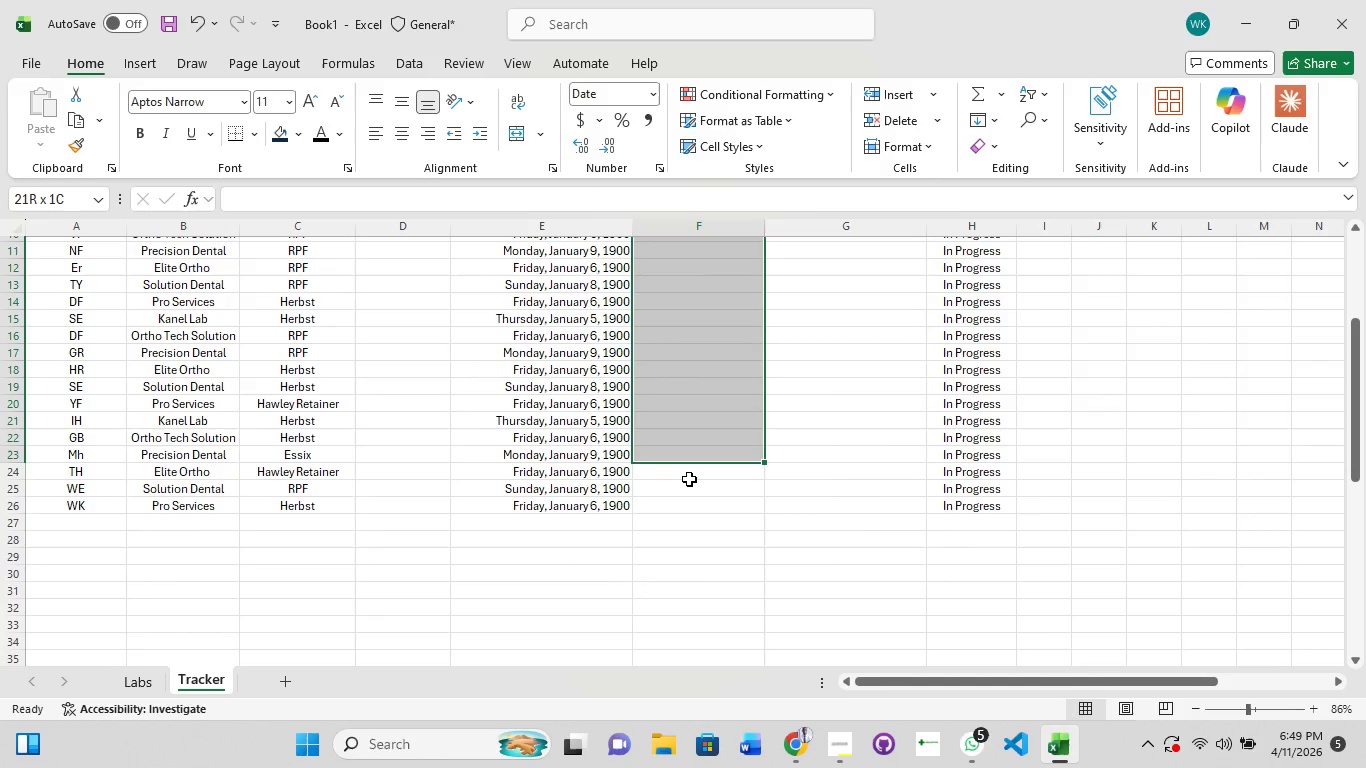 
hold_key(key=ShiftLeft, duration=1.51)
left_click([698, 467])
 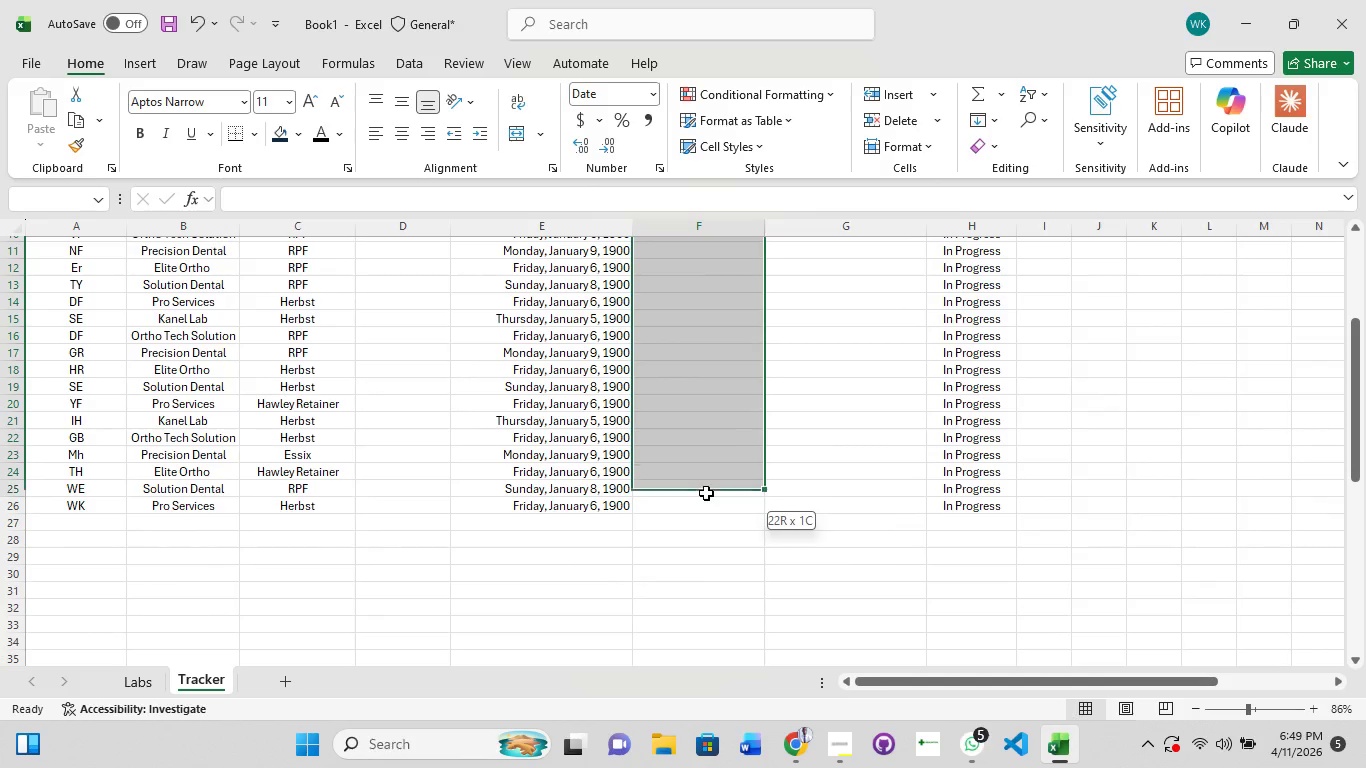 
left_click([706, 493])
 